 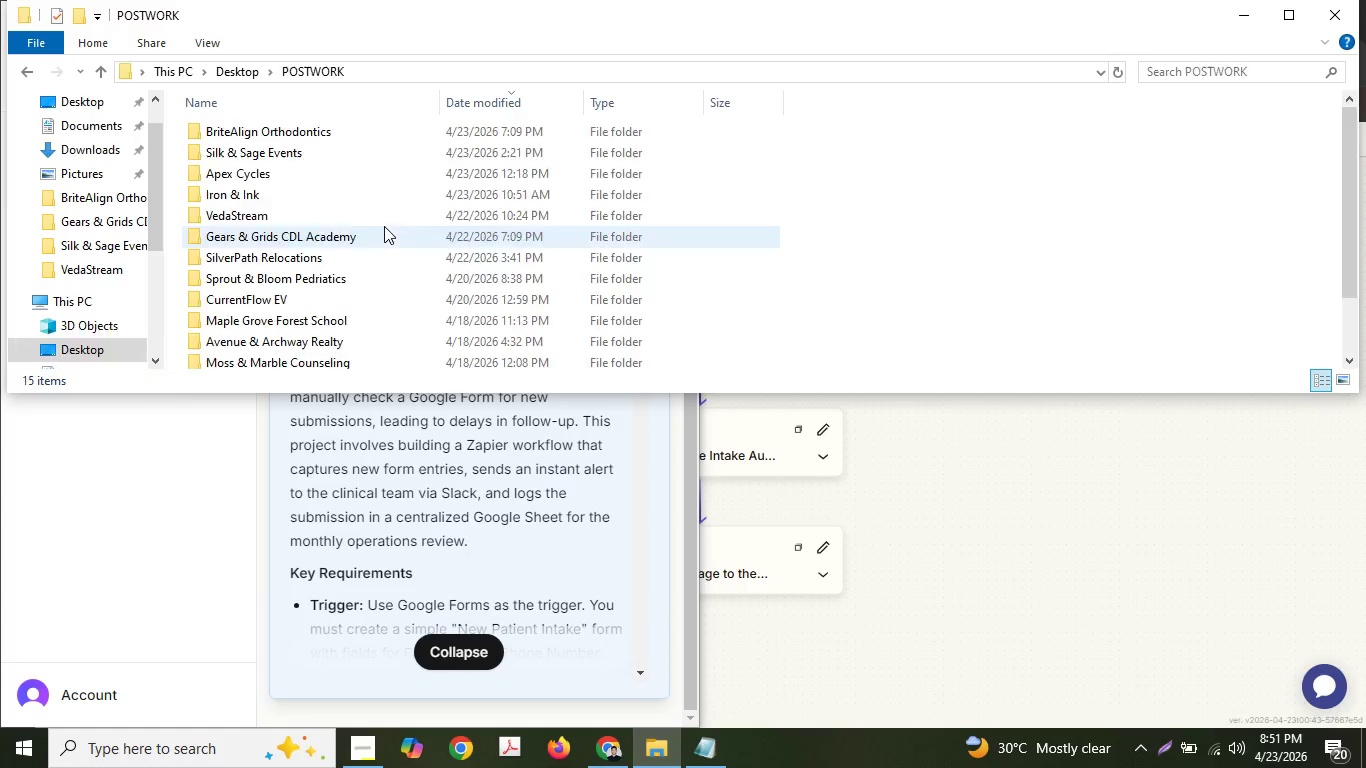 
right_click([863, 218])
 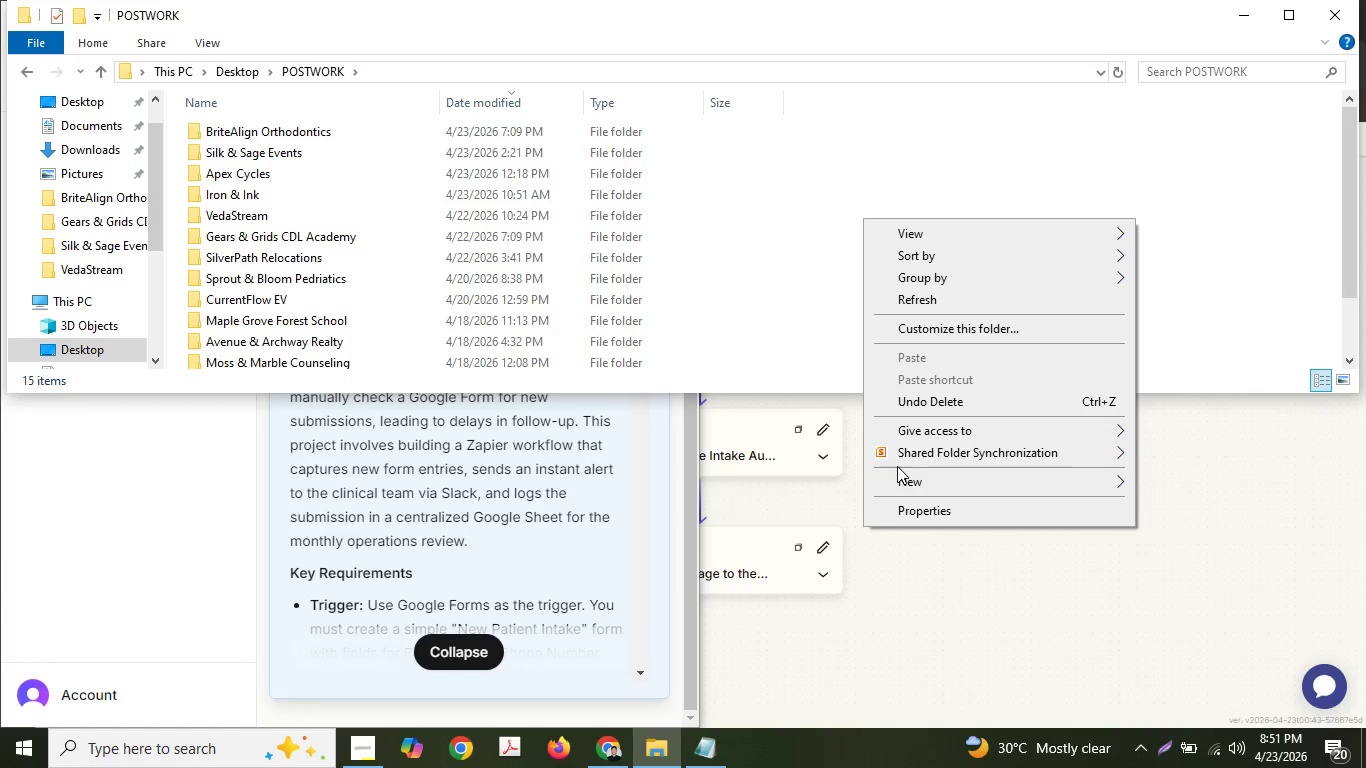 
left_click([906, 477])
 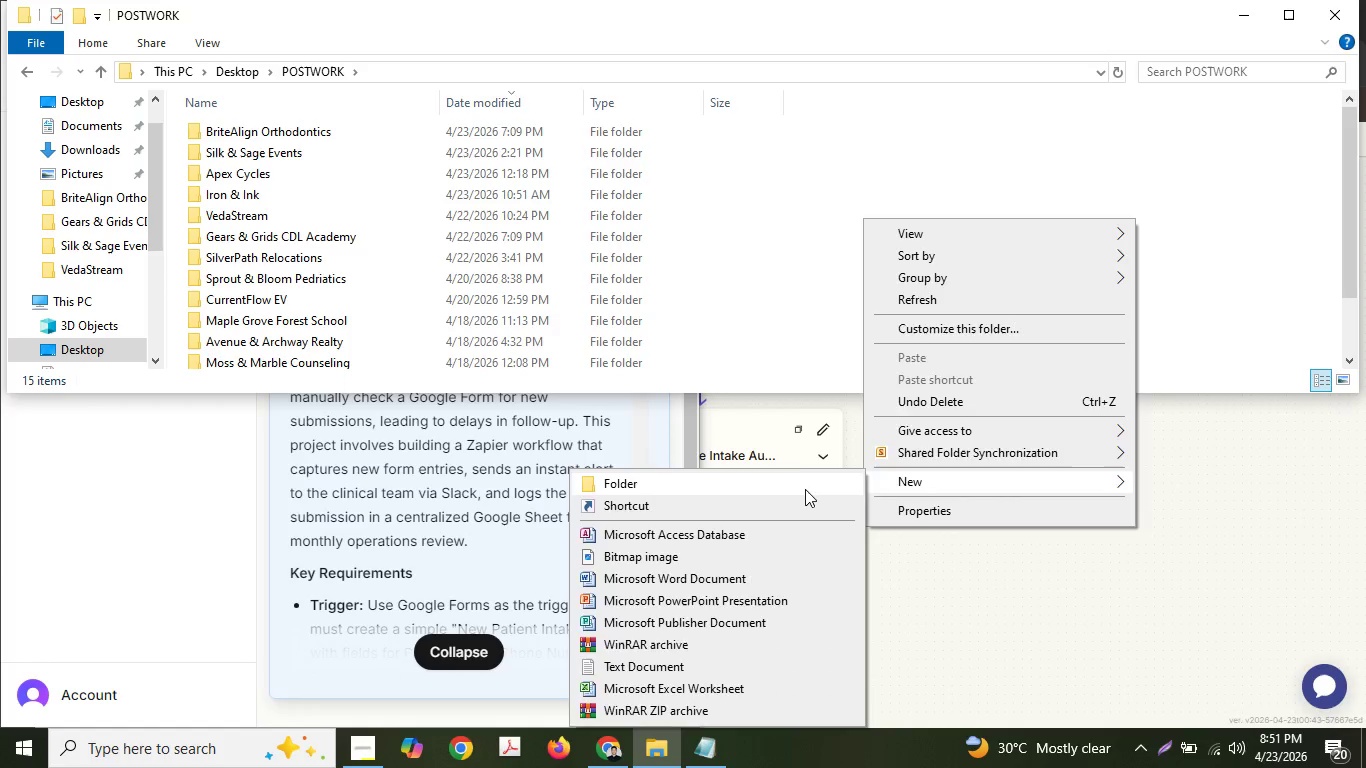 
key(Control+V)
 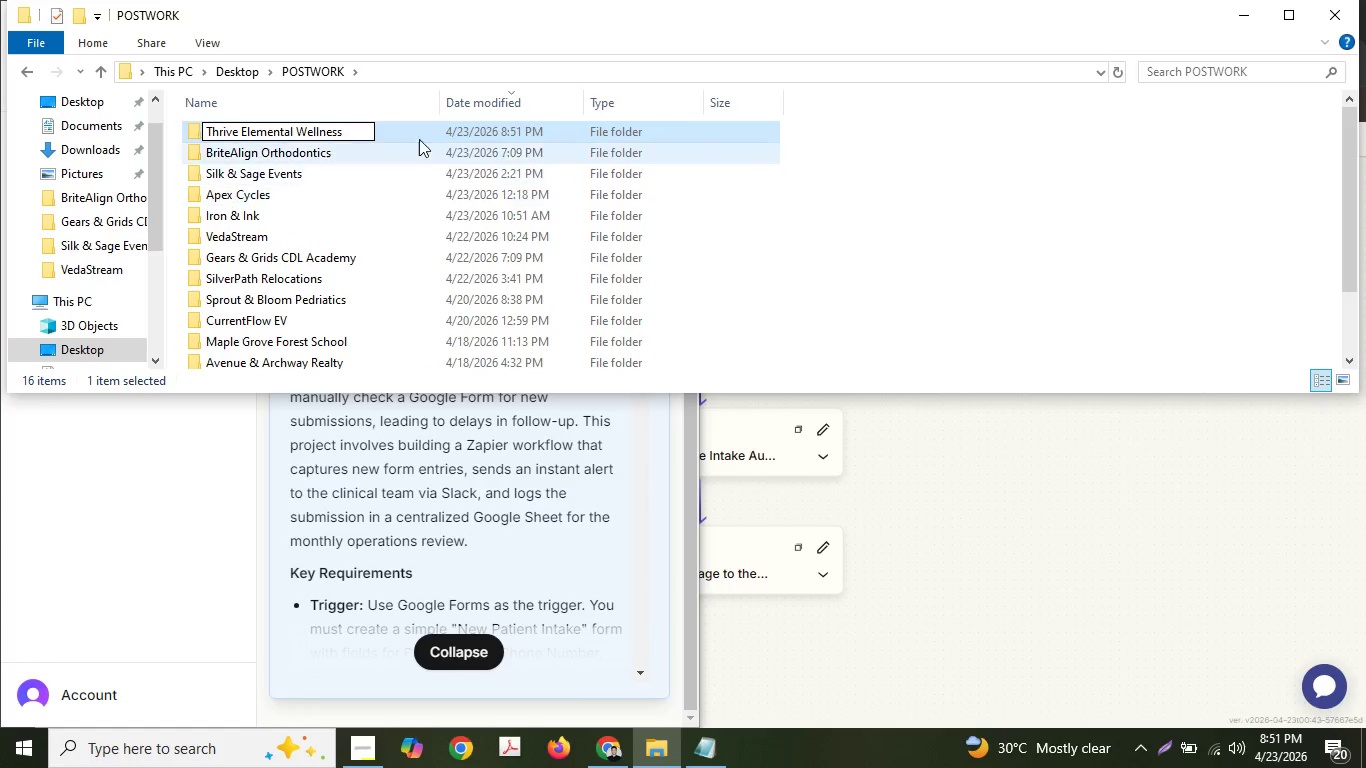 
left_click([434, 128])
 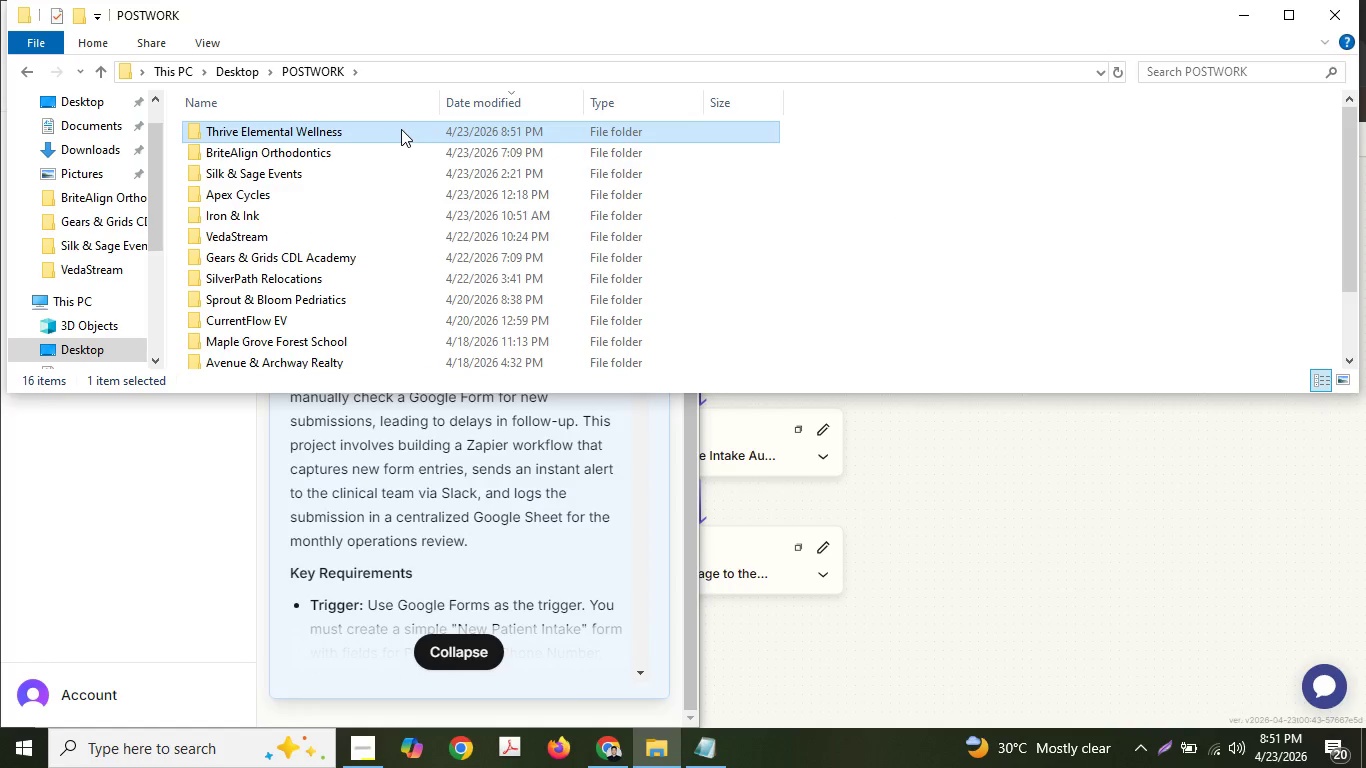 
double_click([400, 129])
 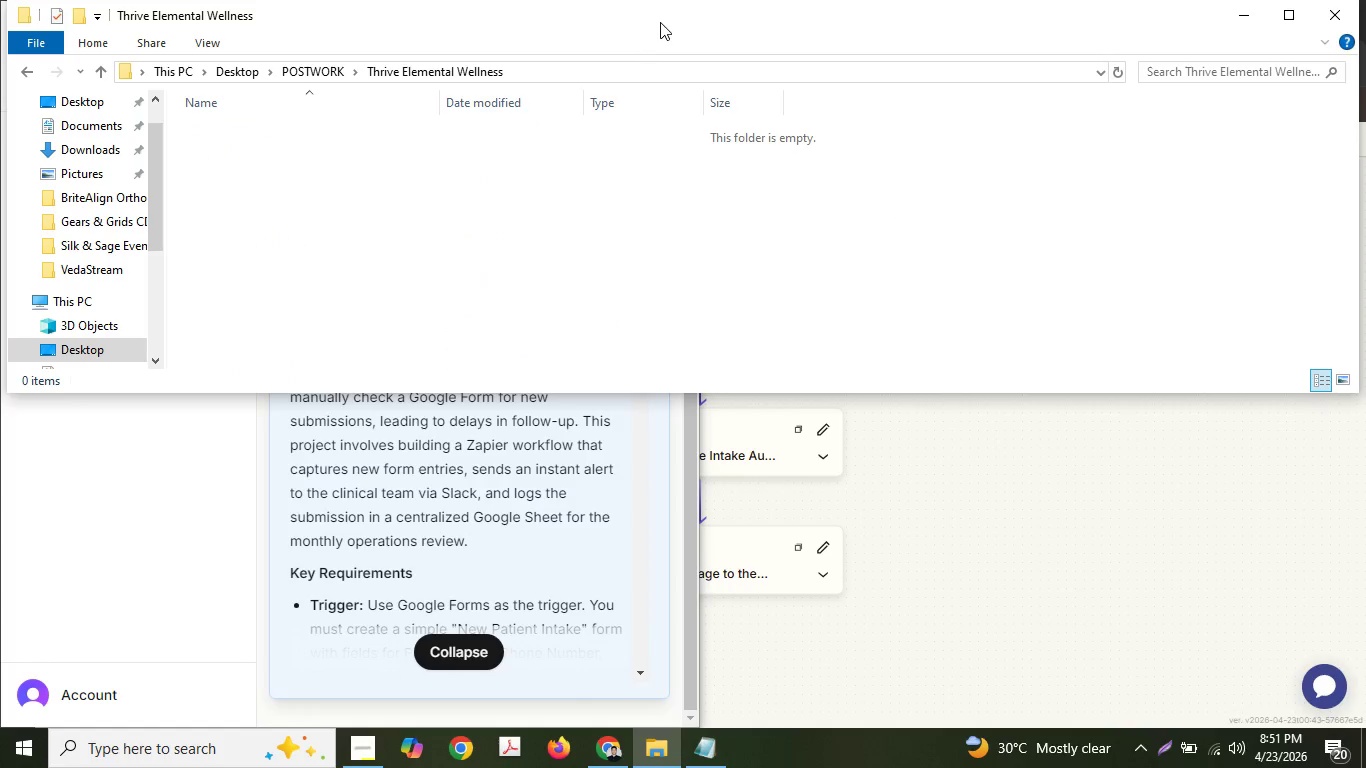 
left_click_drag(start_coordinate=[660, 16], to_coordinate=[534, 432])
 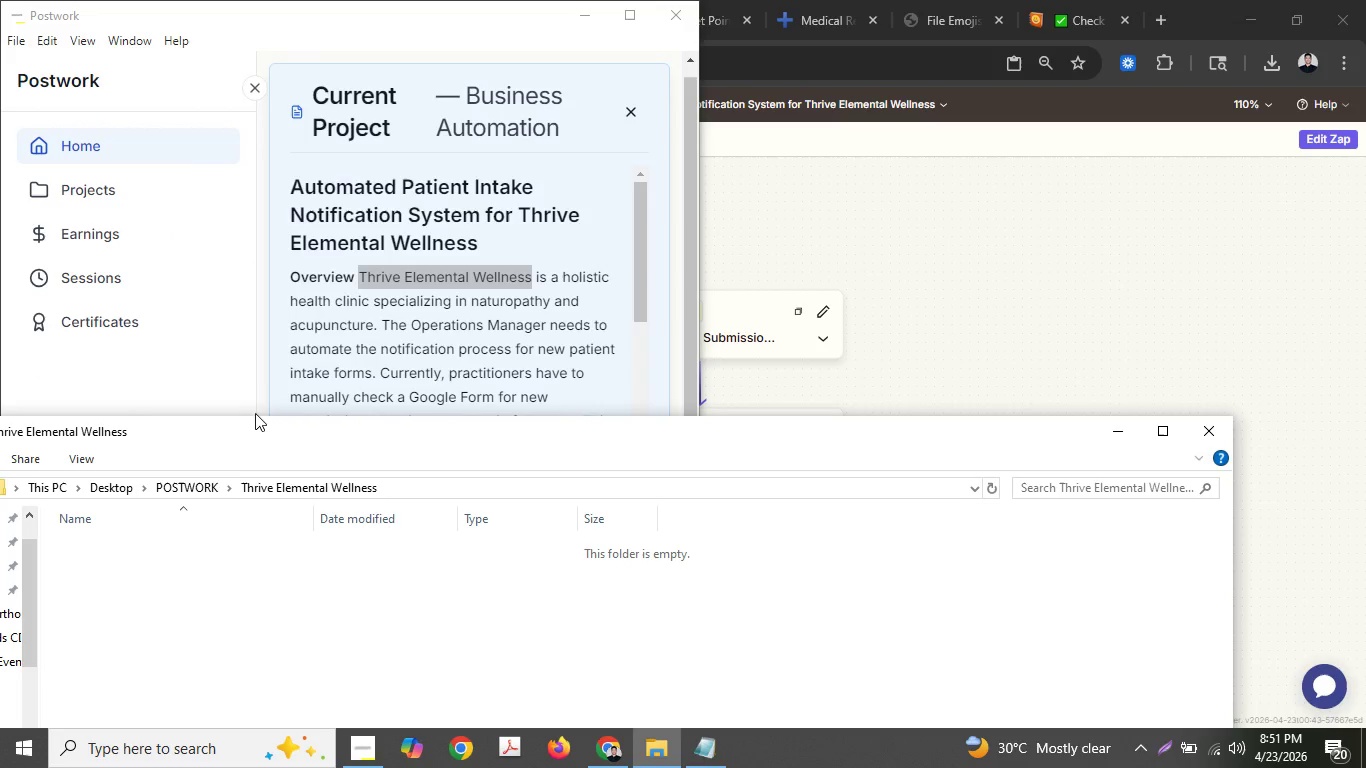 
left_click_drag(start_coordinate=[280, 432], to_coordinate=[798, 311])
 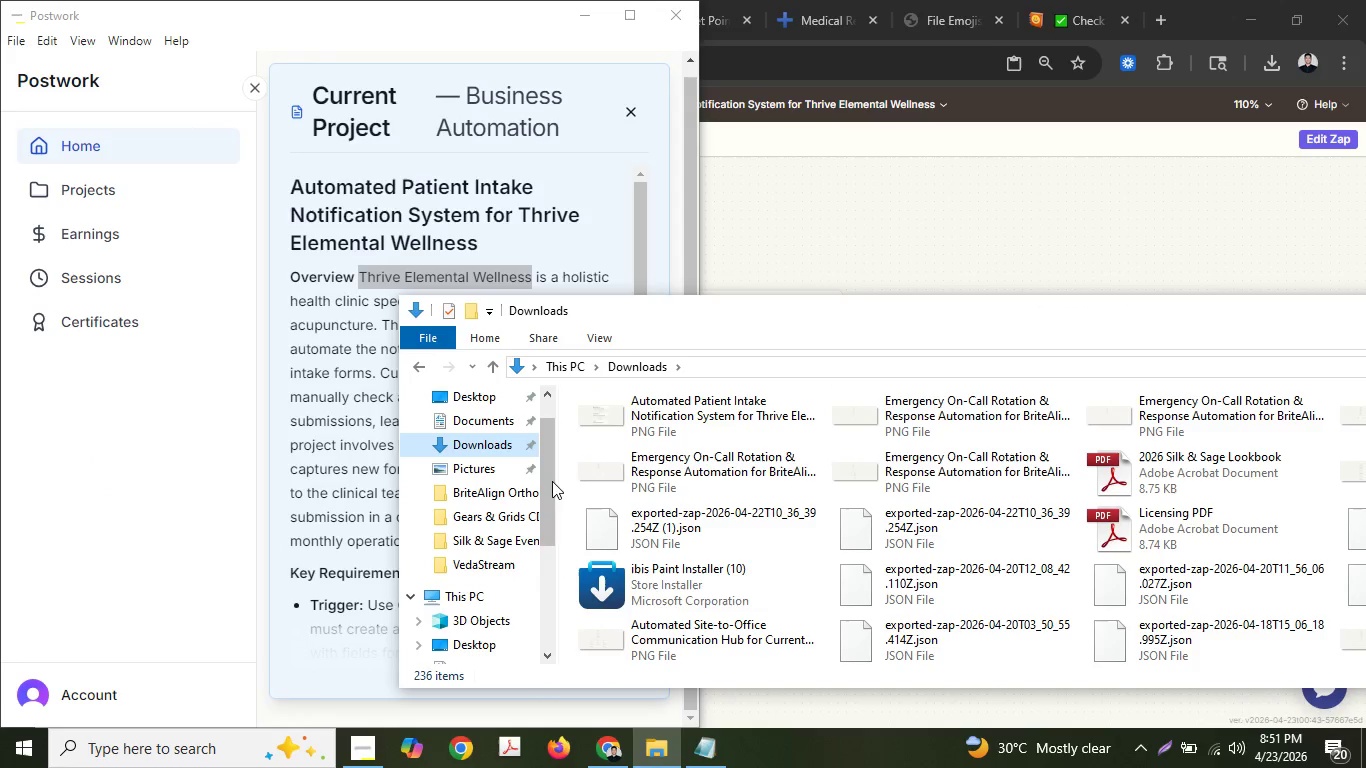 
left_click([715, 418])
 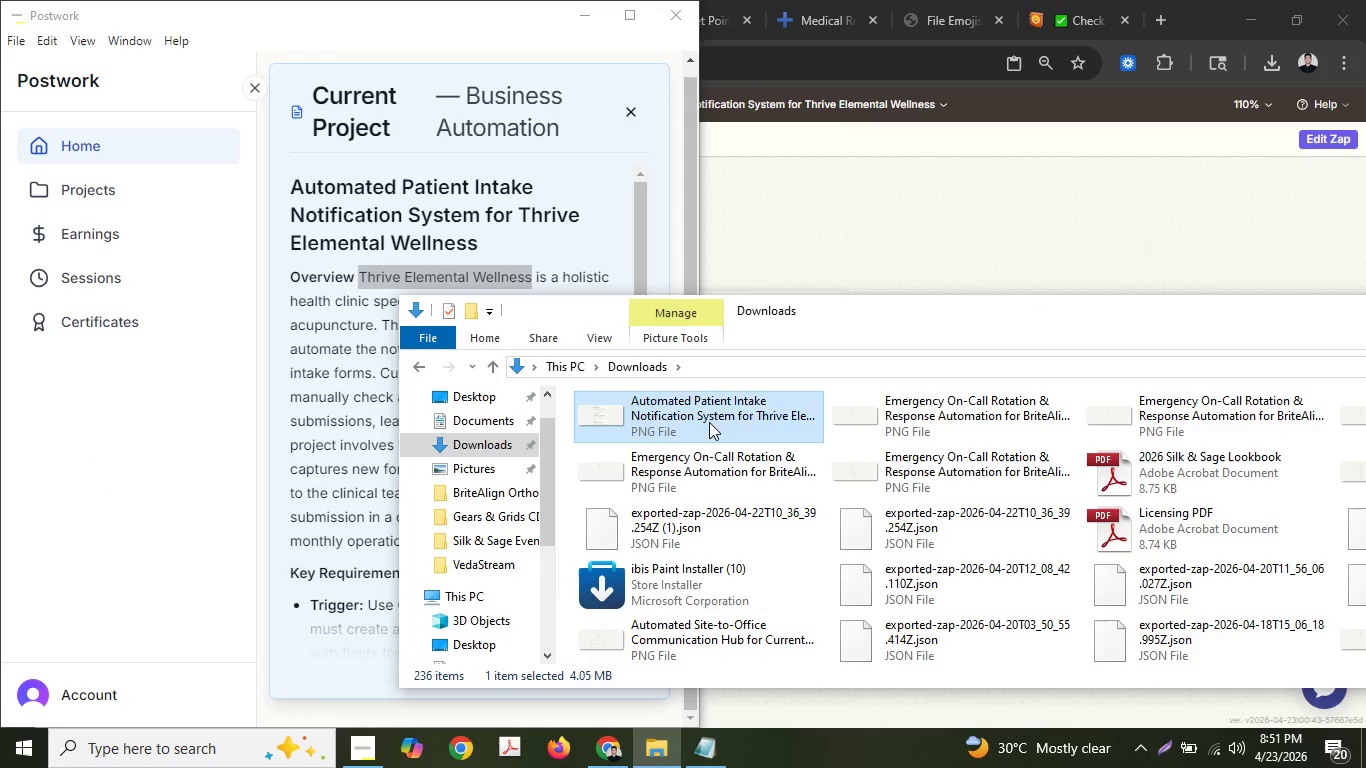 
key(Control+ControlLeft)
 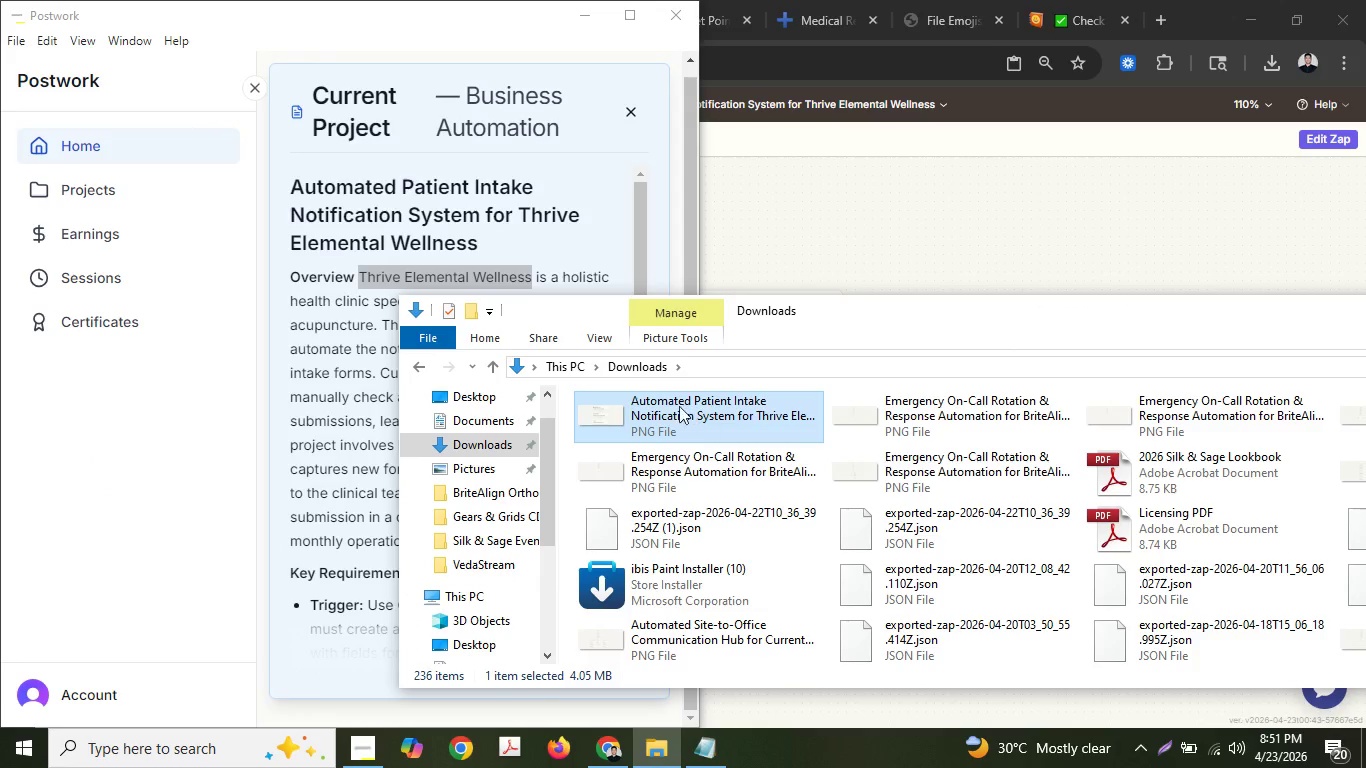 
key(Control+X)
 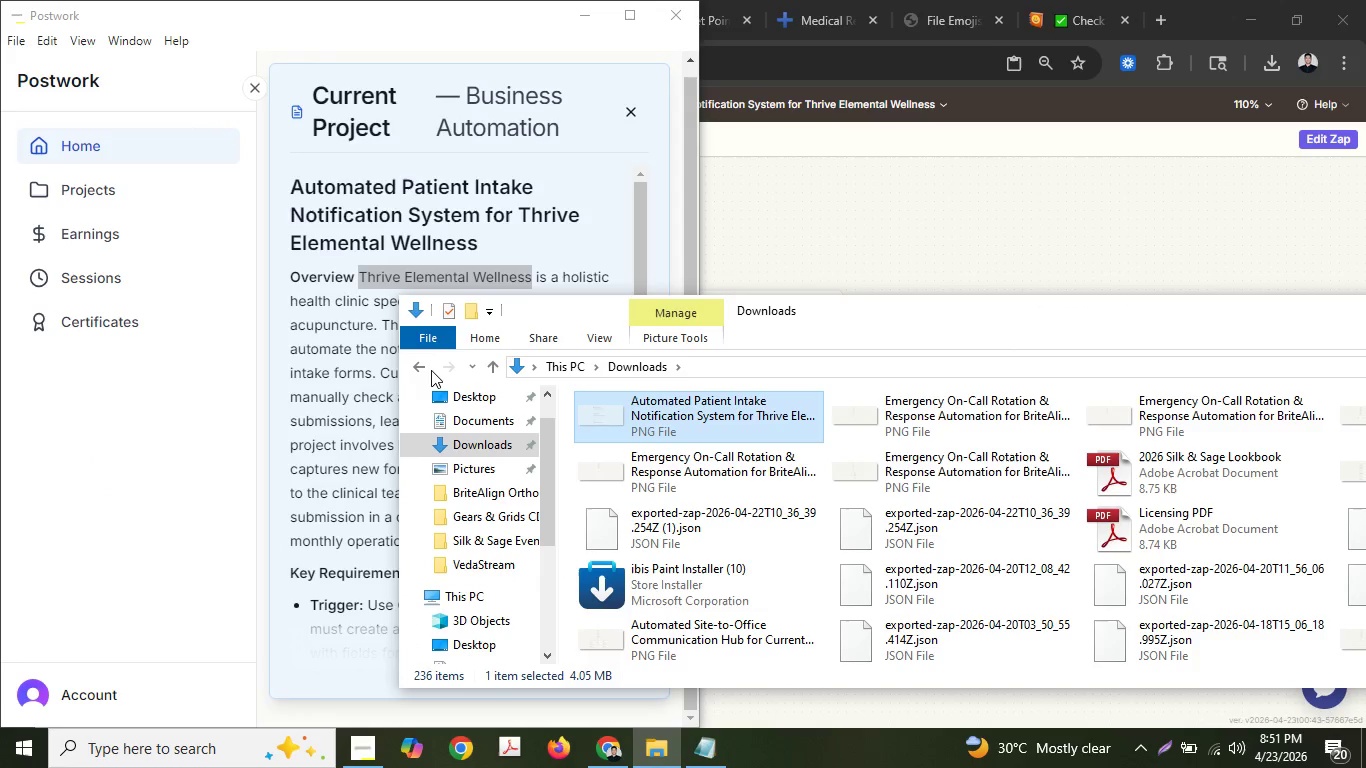 
left_click([430, 369])
 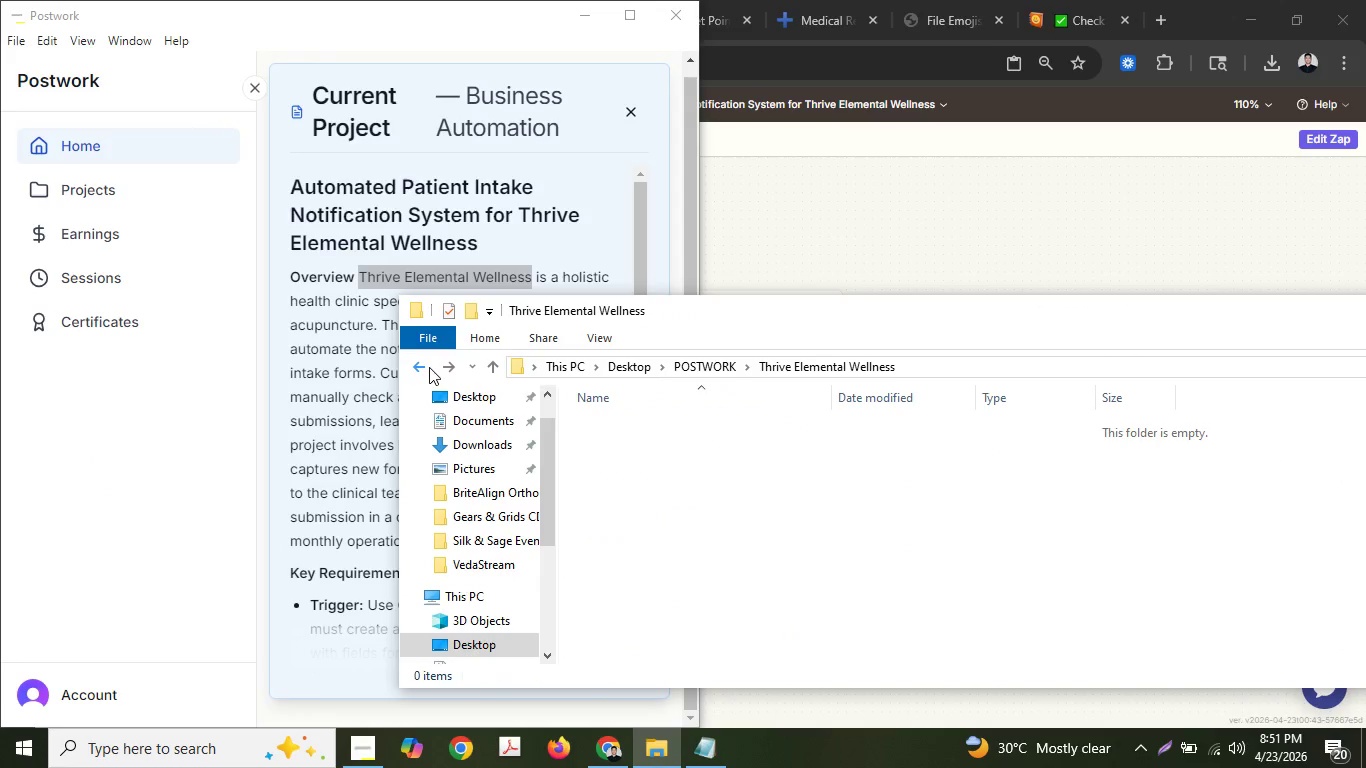 
key(Control+ControlLeft)
 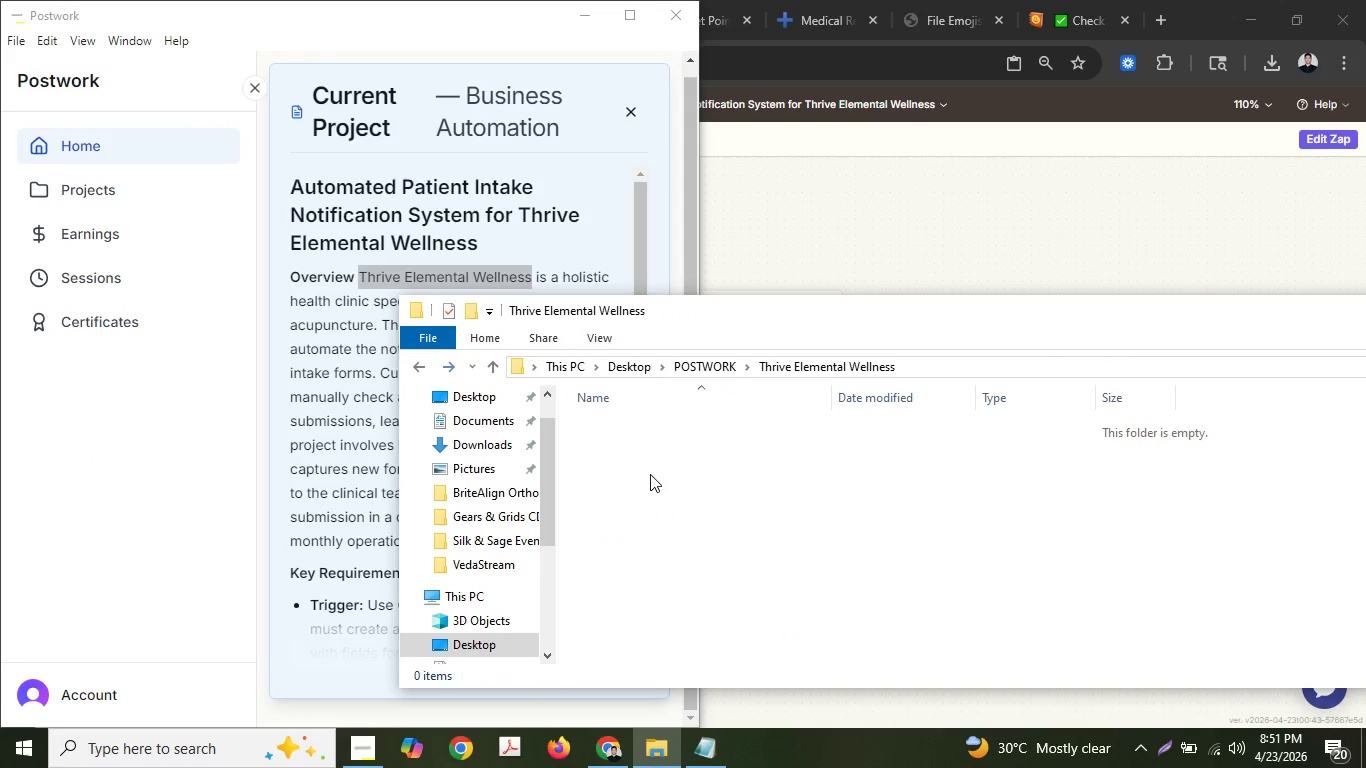 
key(Control+V)
 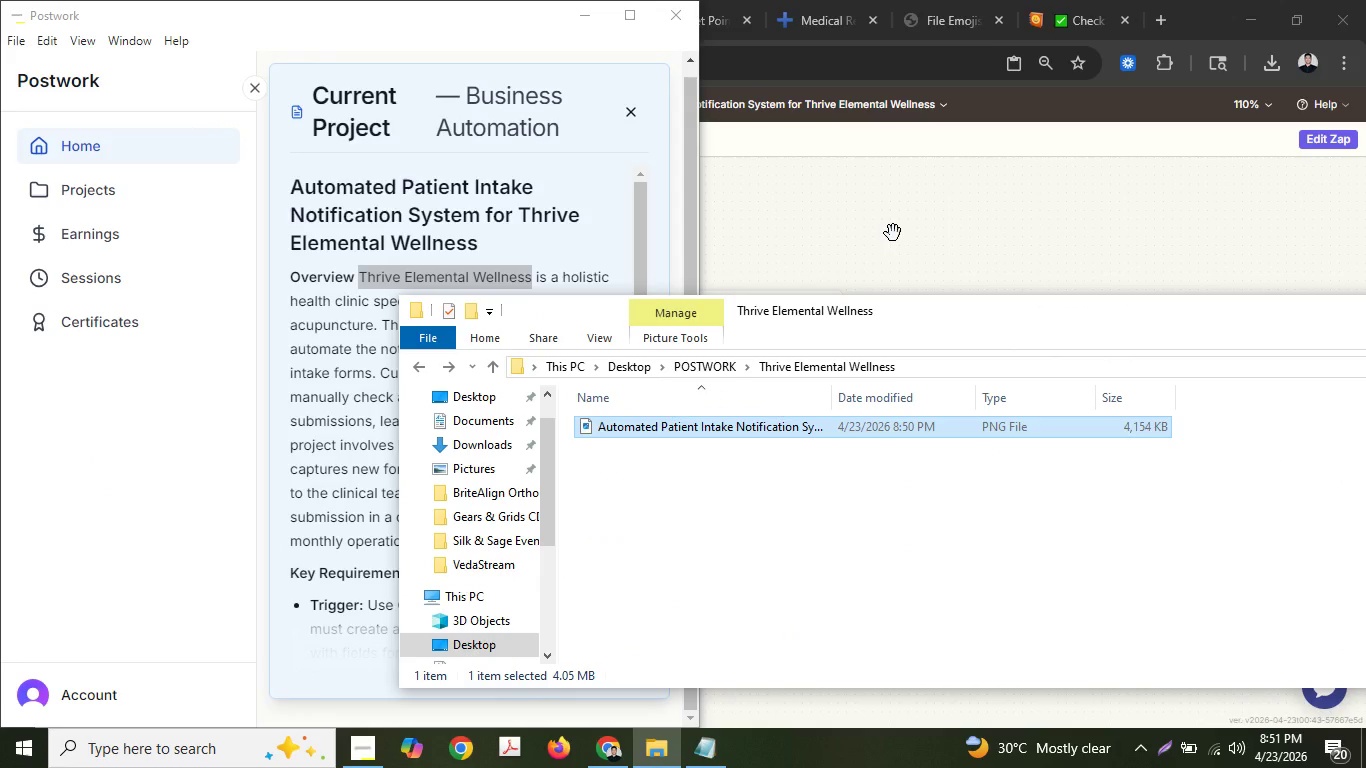 
left_click([893, 233])
 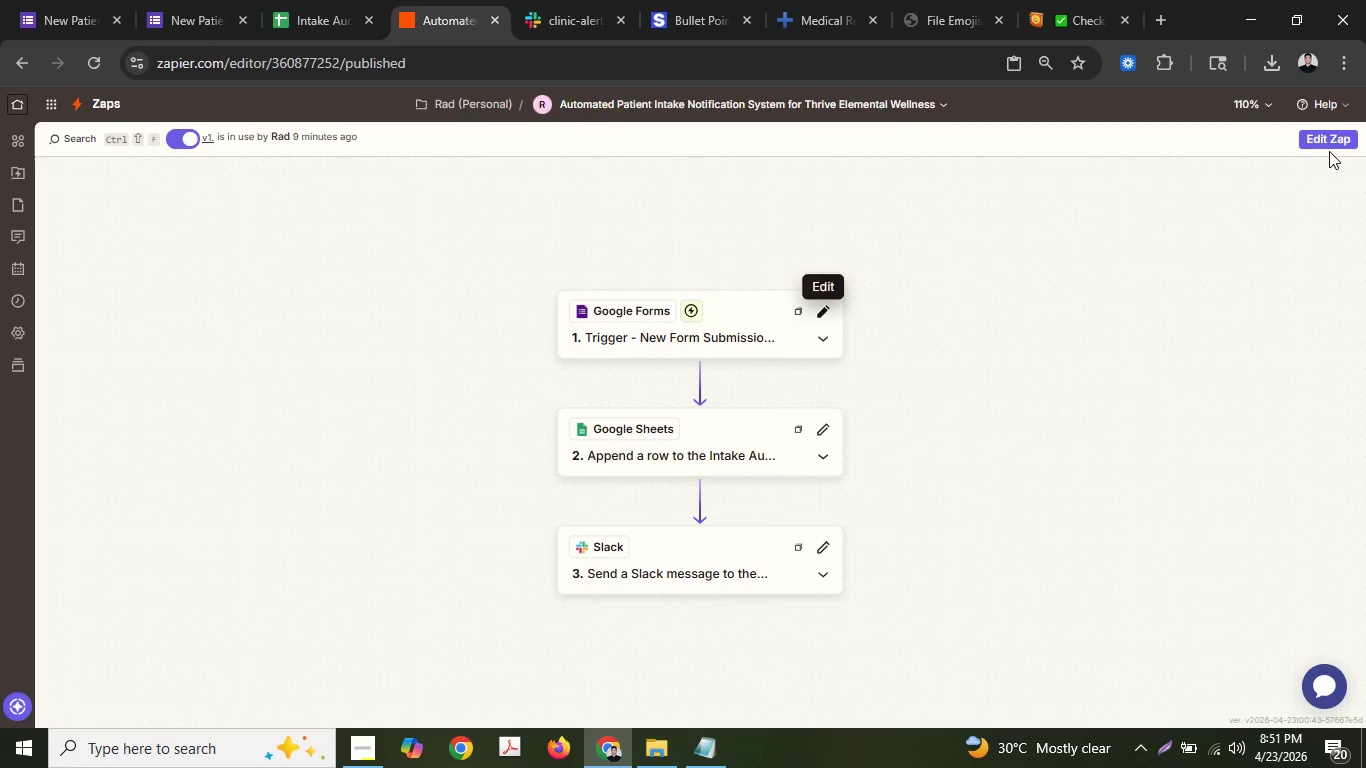 
left_click([1329, 144])
 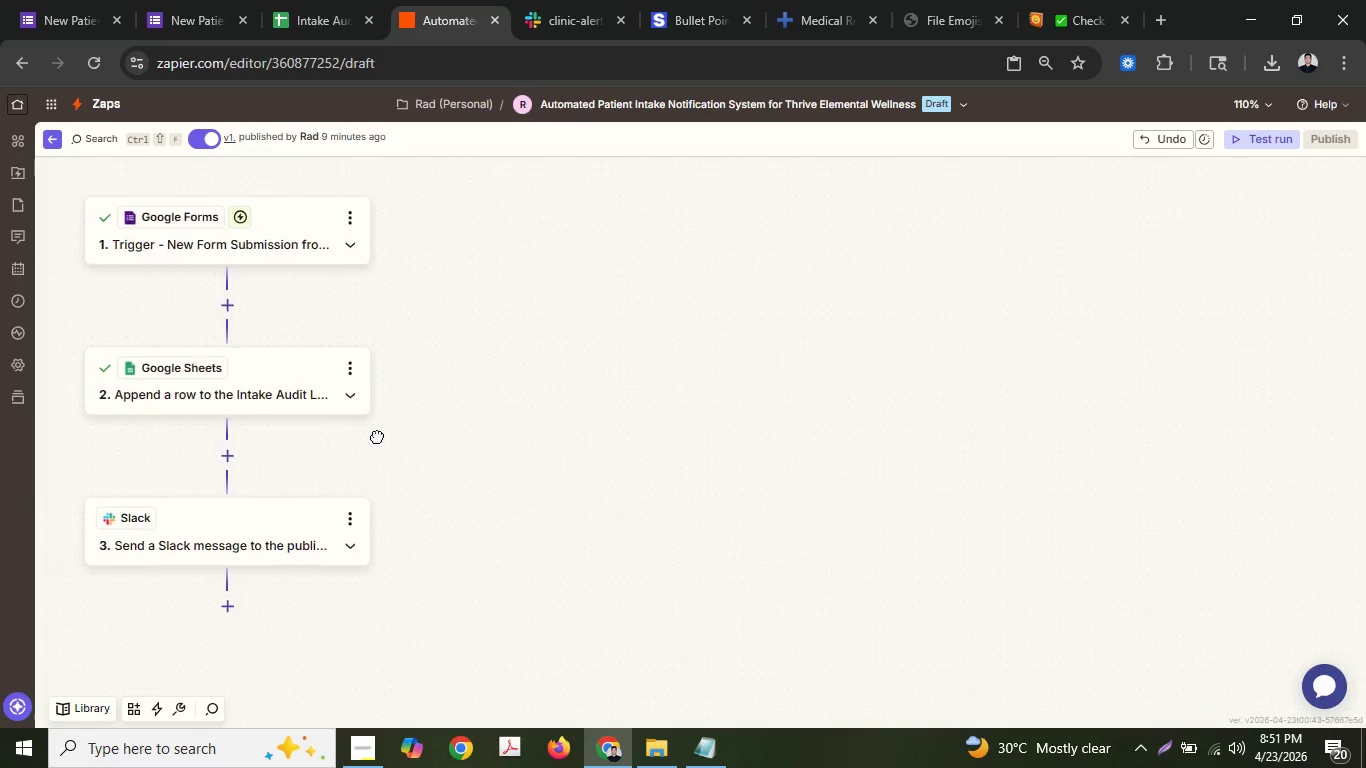 
left_click([201, 236])
 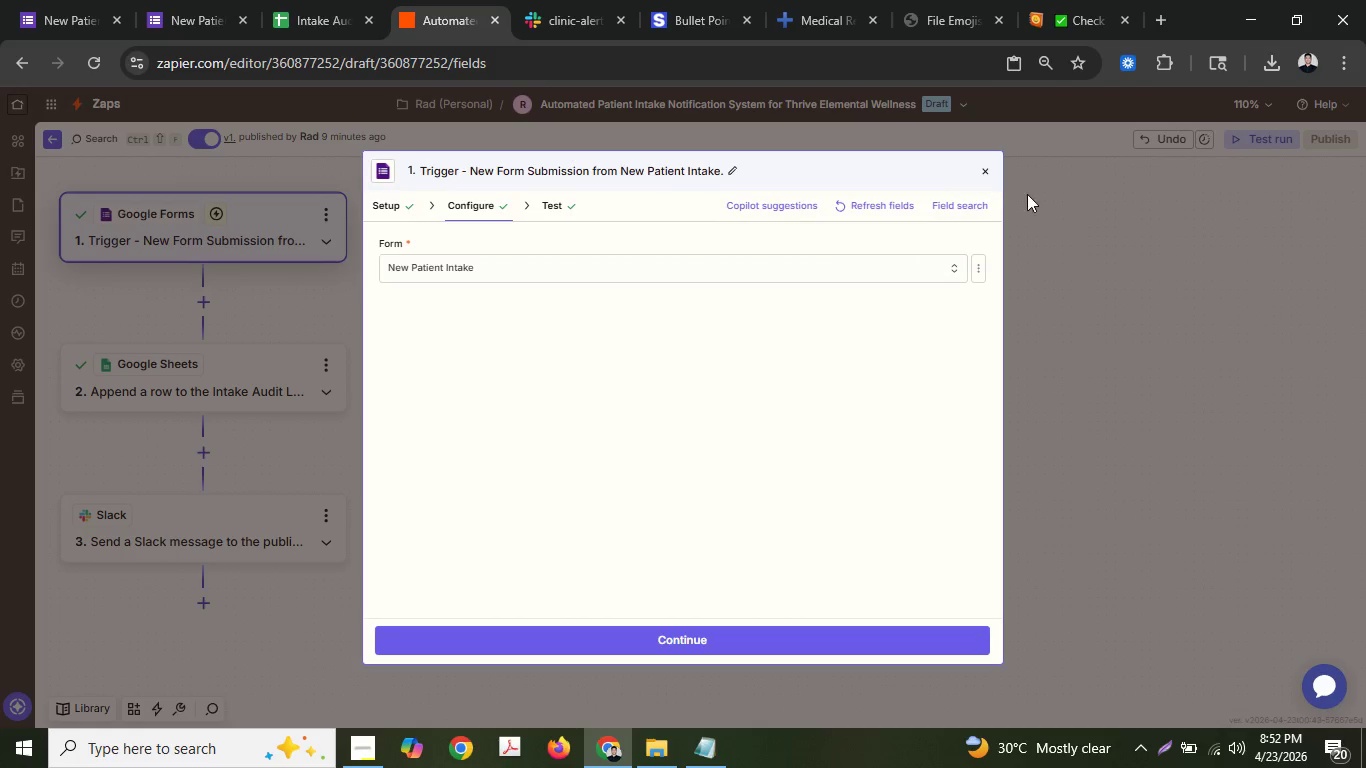 
hold_key(key=ControlLeft, duration=1.51)
 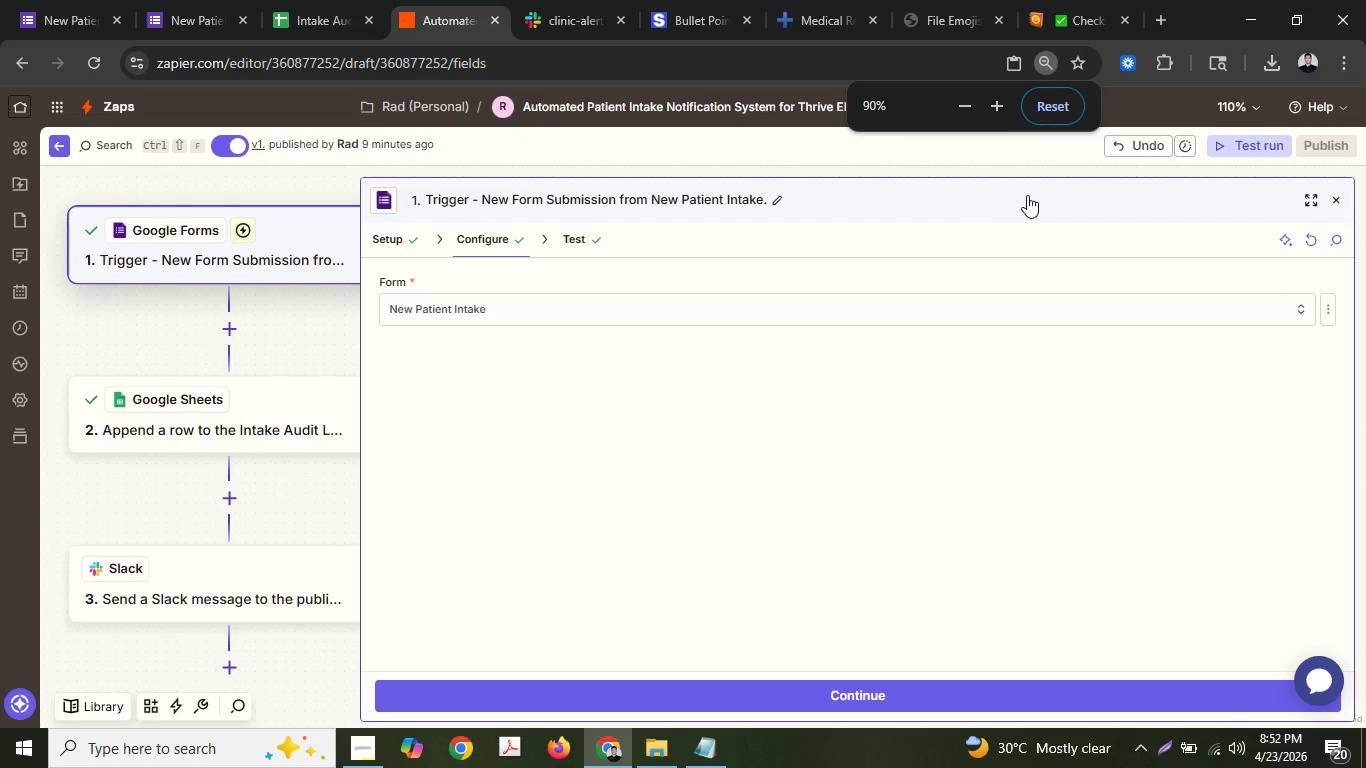 
hold_key(key=ControlLeft, duration=0.86)
 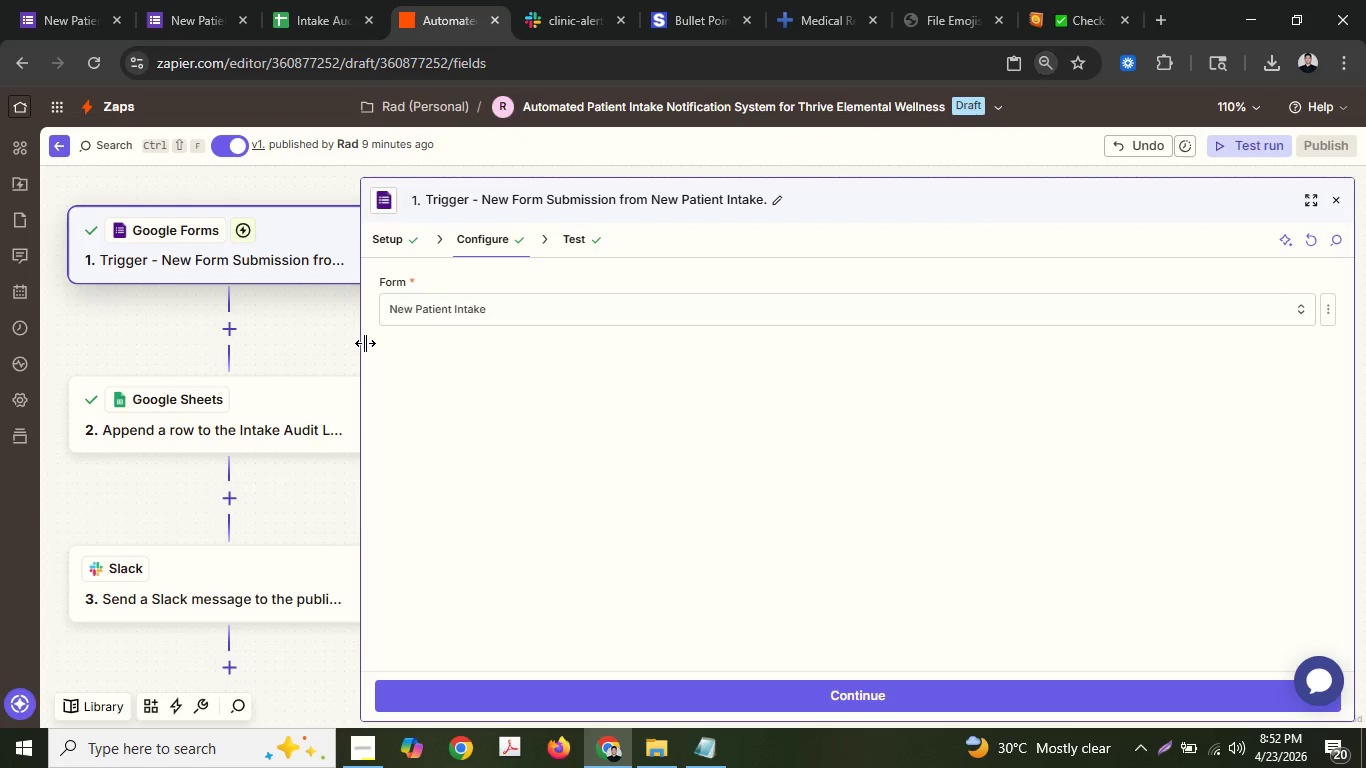 
scroll: coordinate [1027, 195], scroll_direction: up, amount: 1.0
 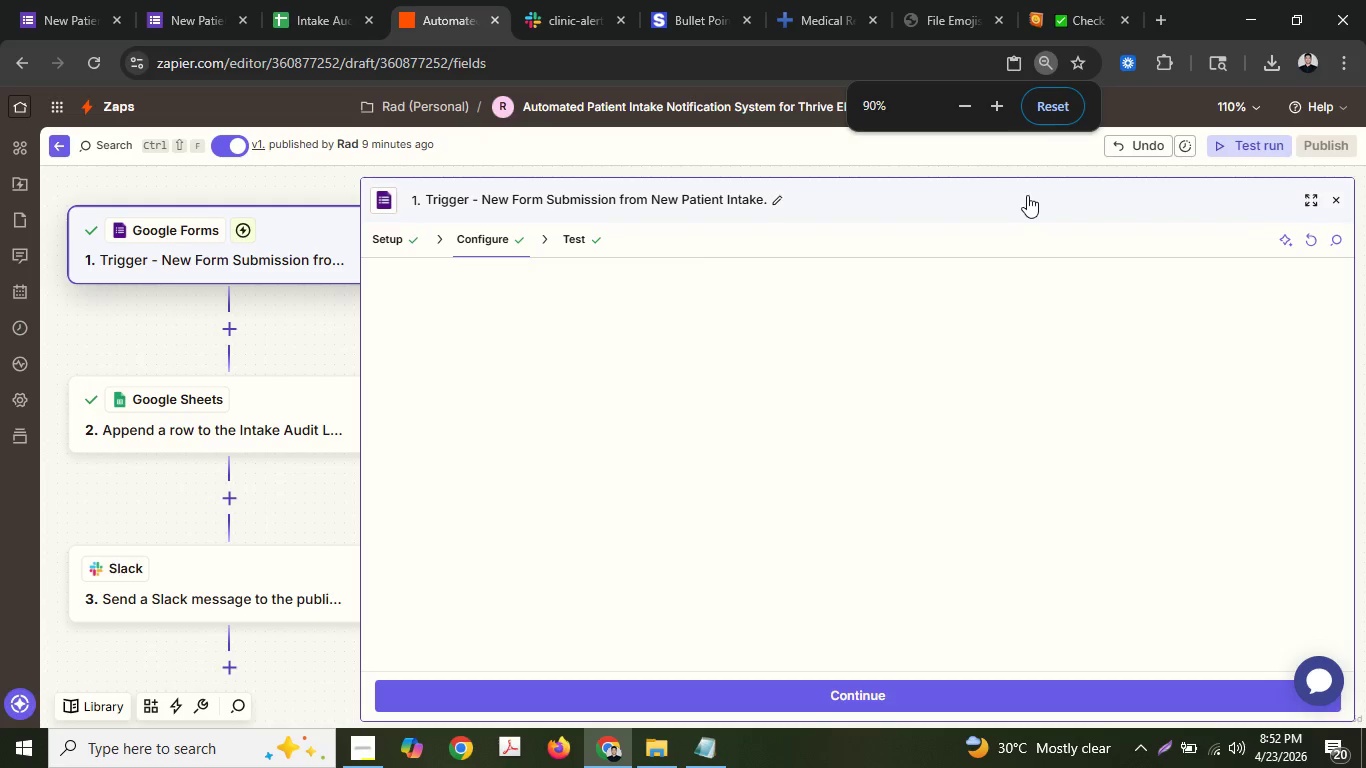 
left_click_drag(start_coordinate=[365, 343], to_coordinate=[414, 339])
 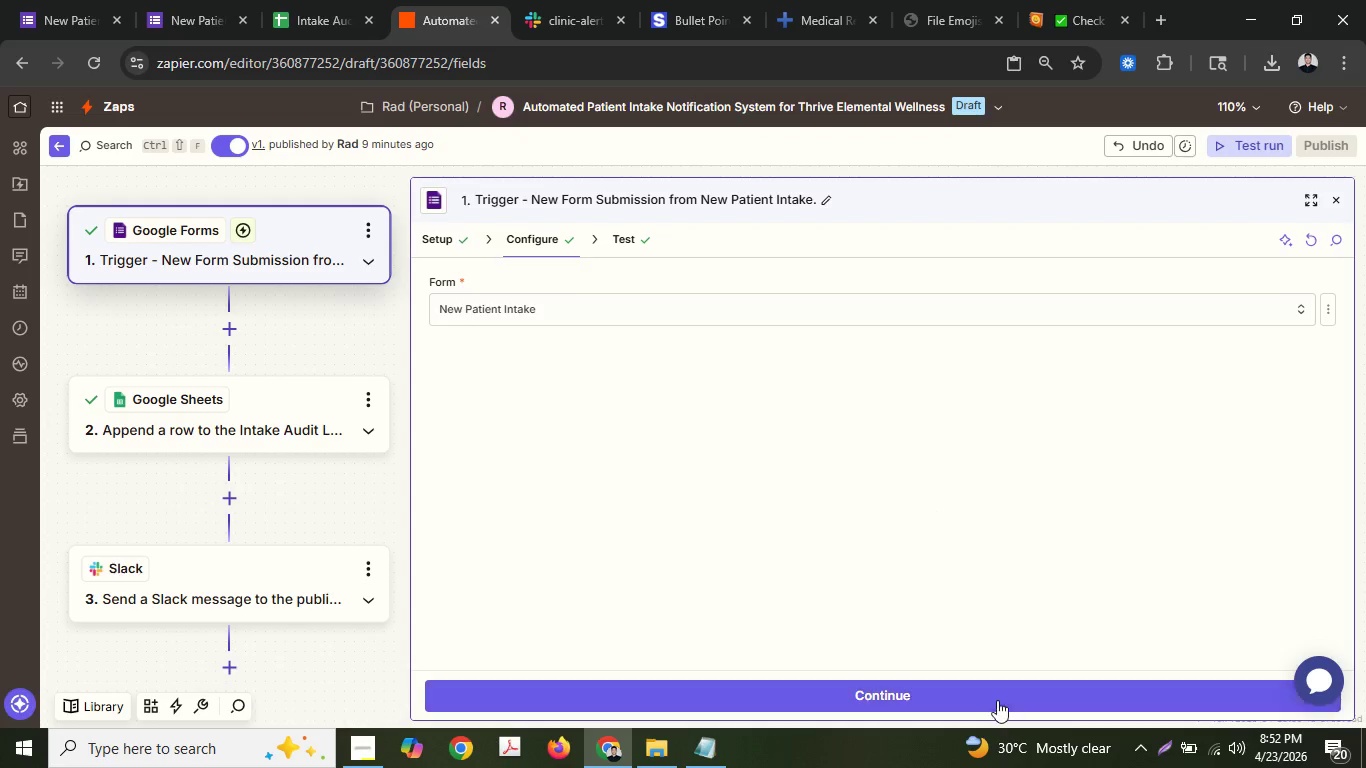 
left_click([787, 207])
 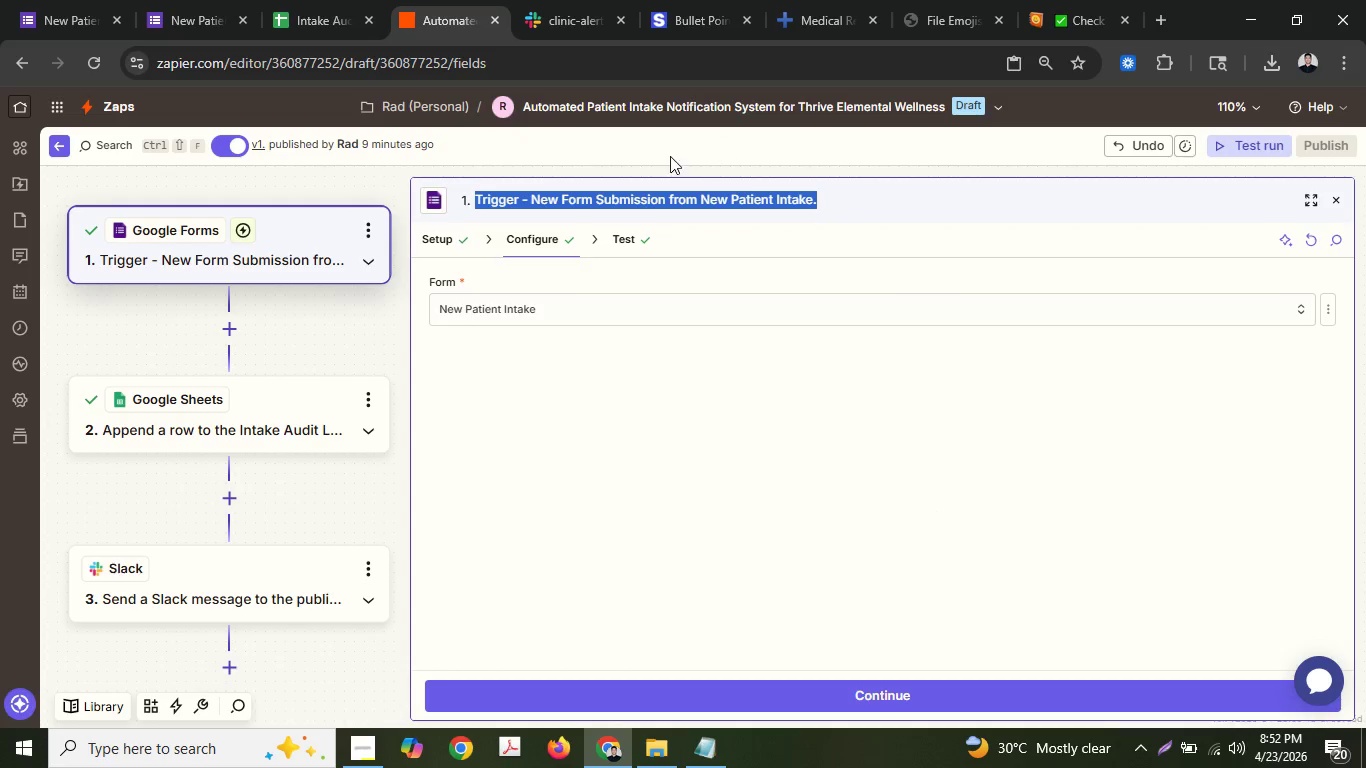 
key(Control+ControlLeft)
 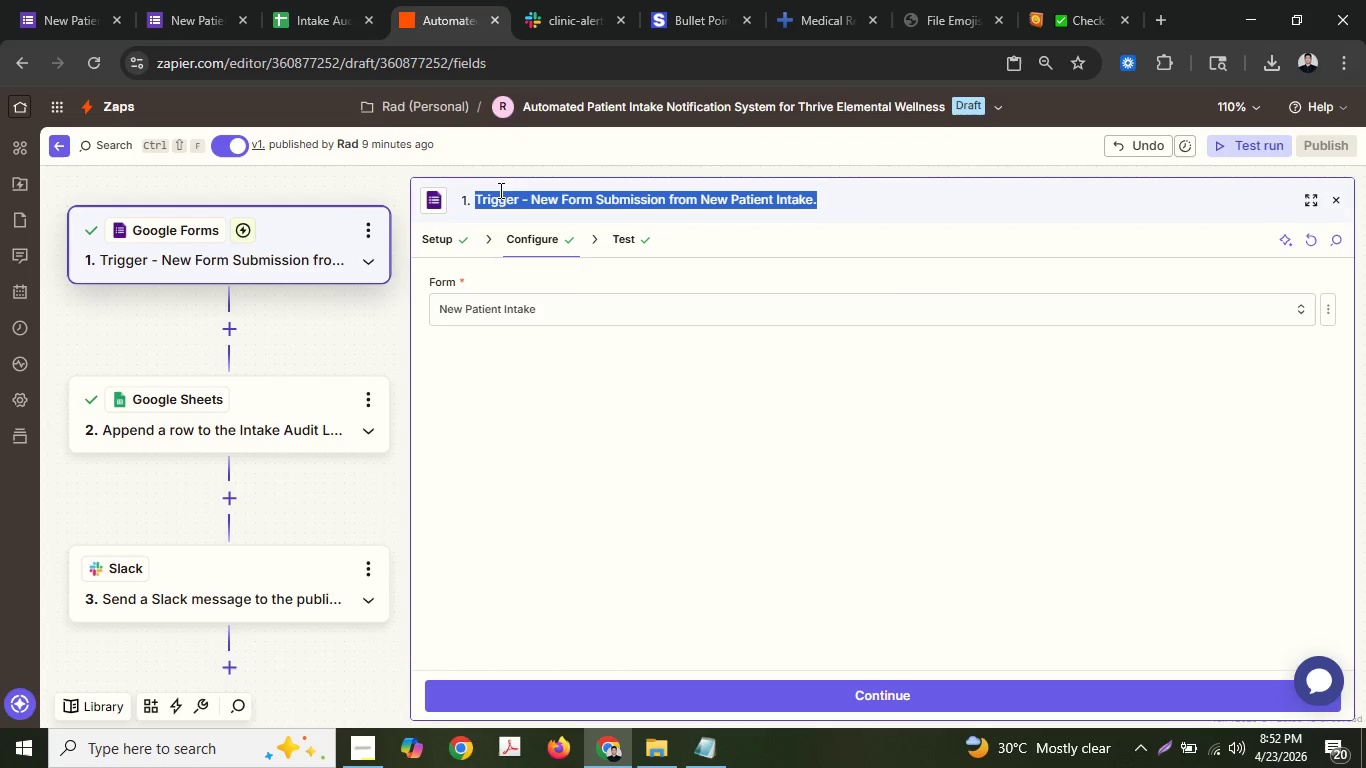 
key(Control+C)
 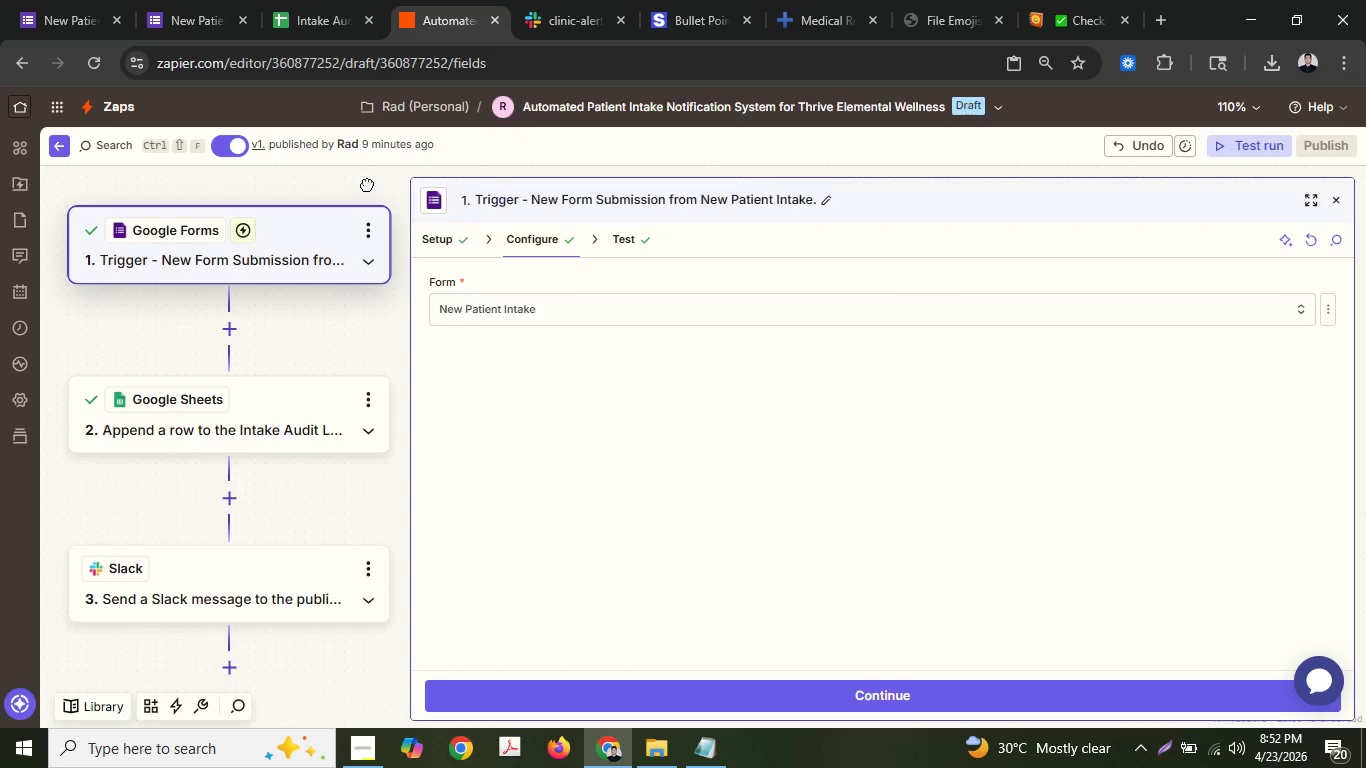 
left_click([367, 184])
 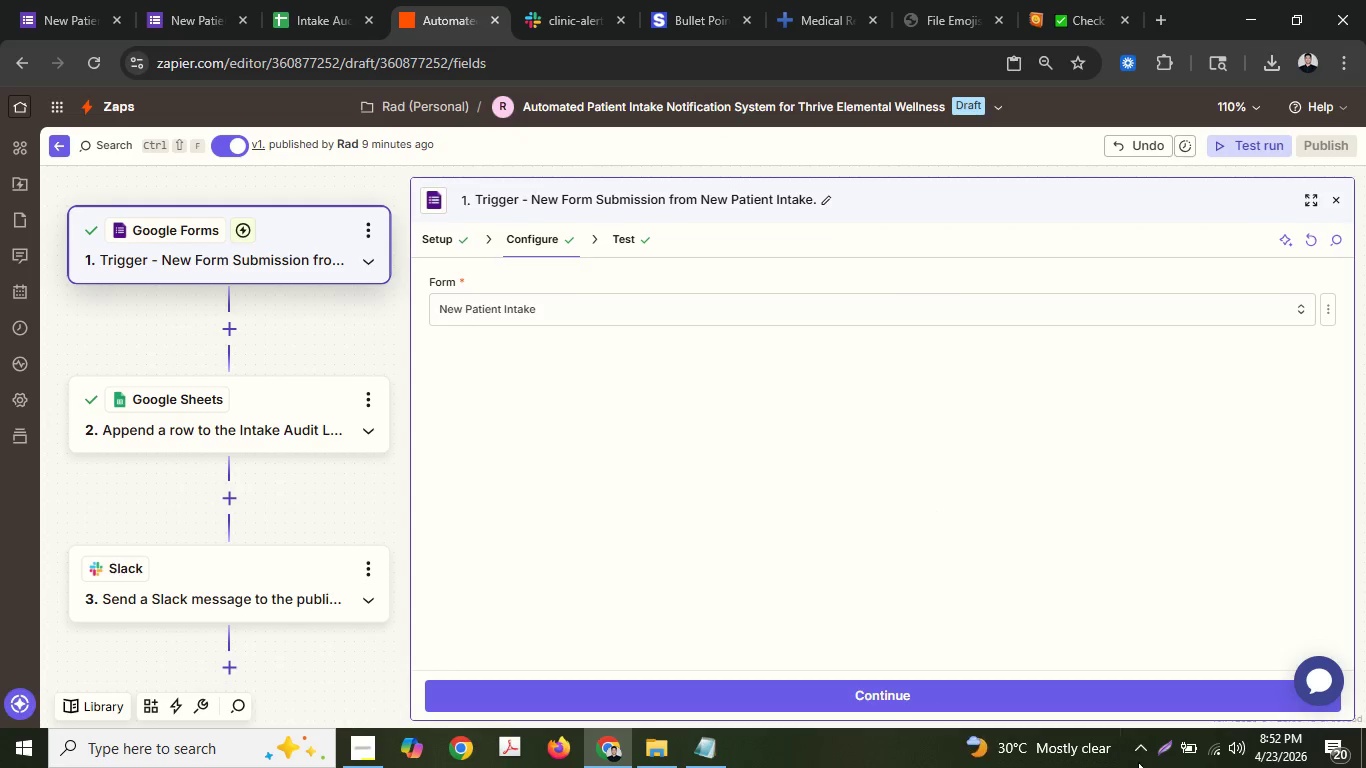 
left_click([1159, 752])
 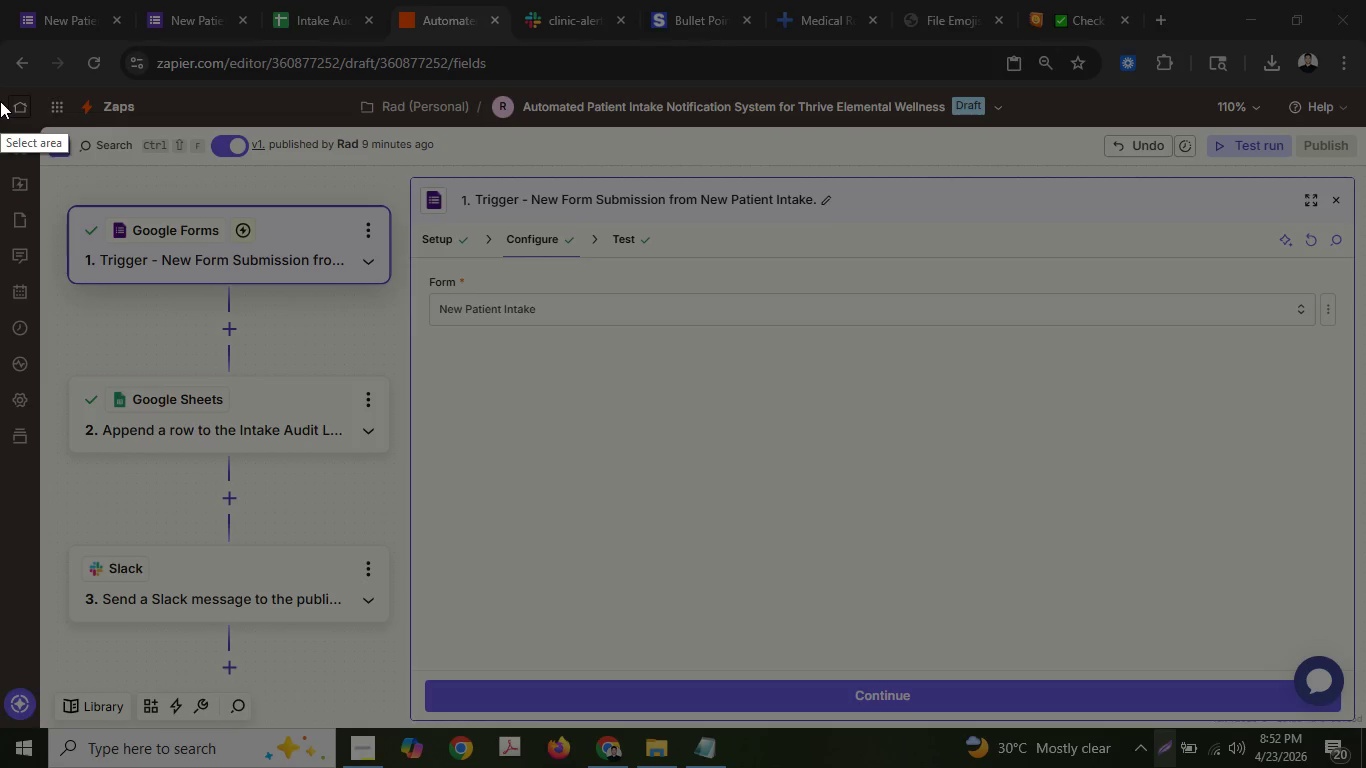 
left_click_drag(start_coordinate=[0, 91], to_coordinate=[1365, 728])
 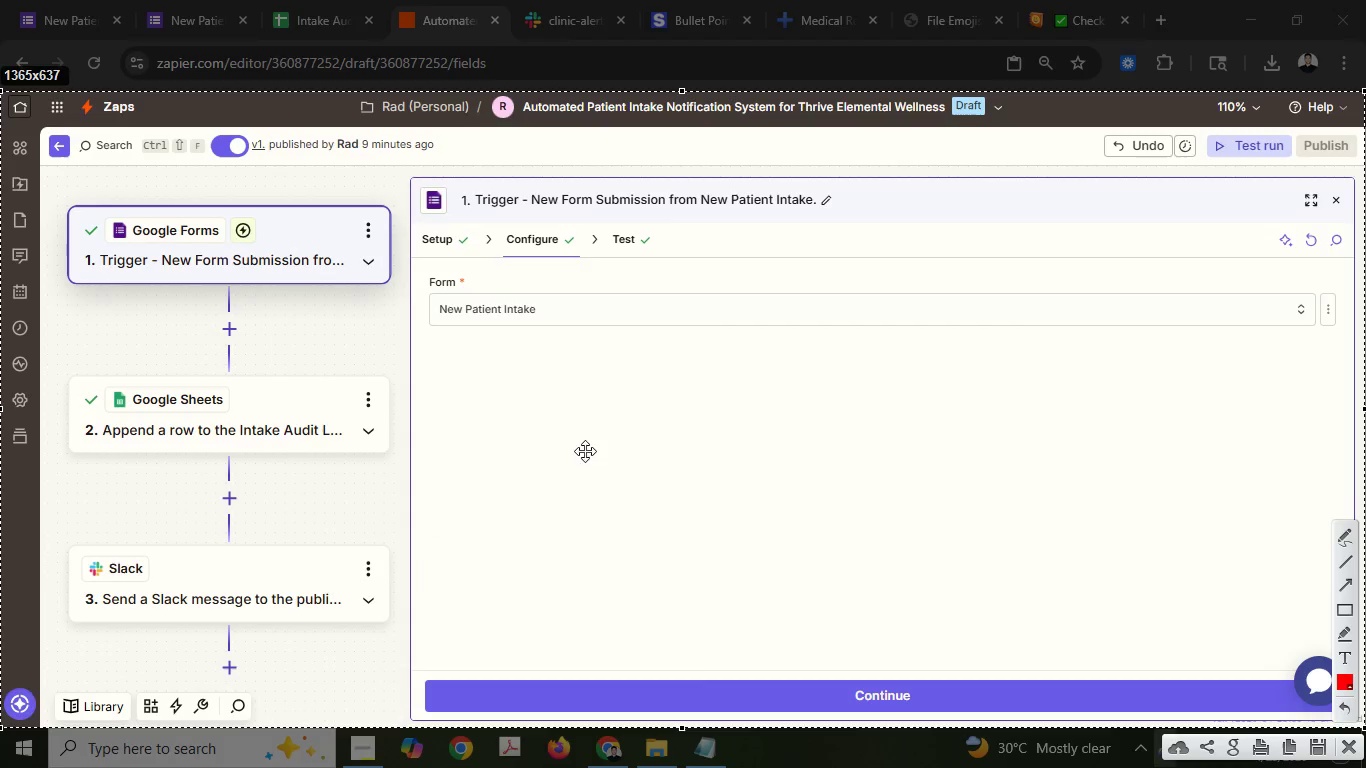 
right_click([585, 451])
 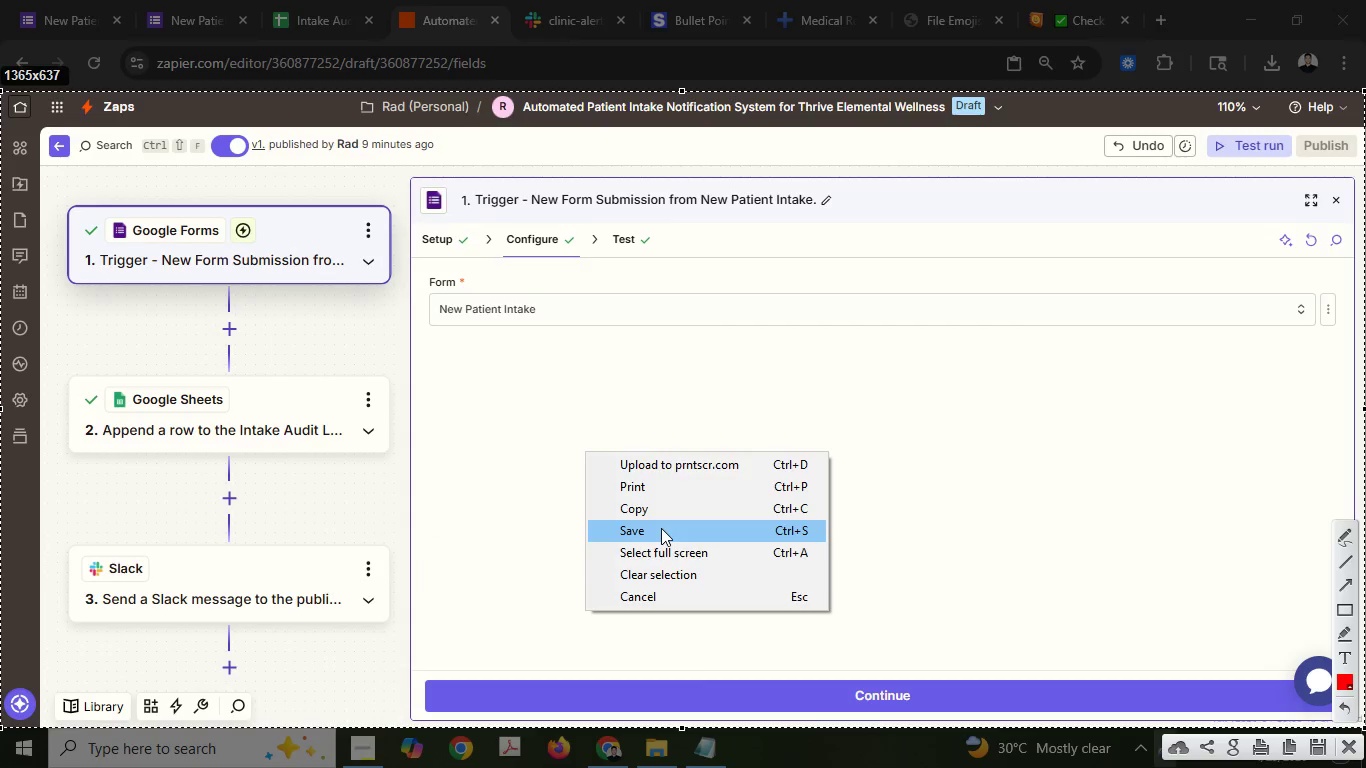 
left_click([661, 528])
 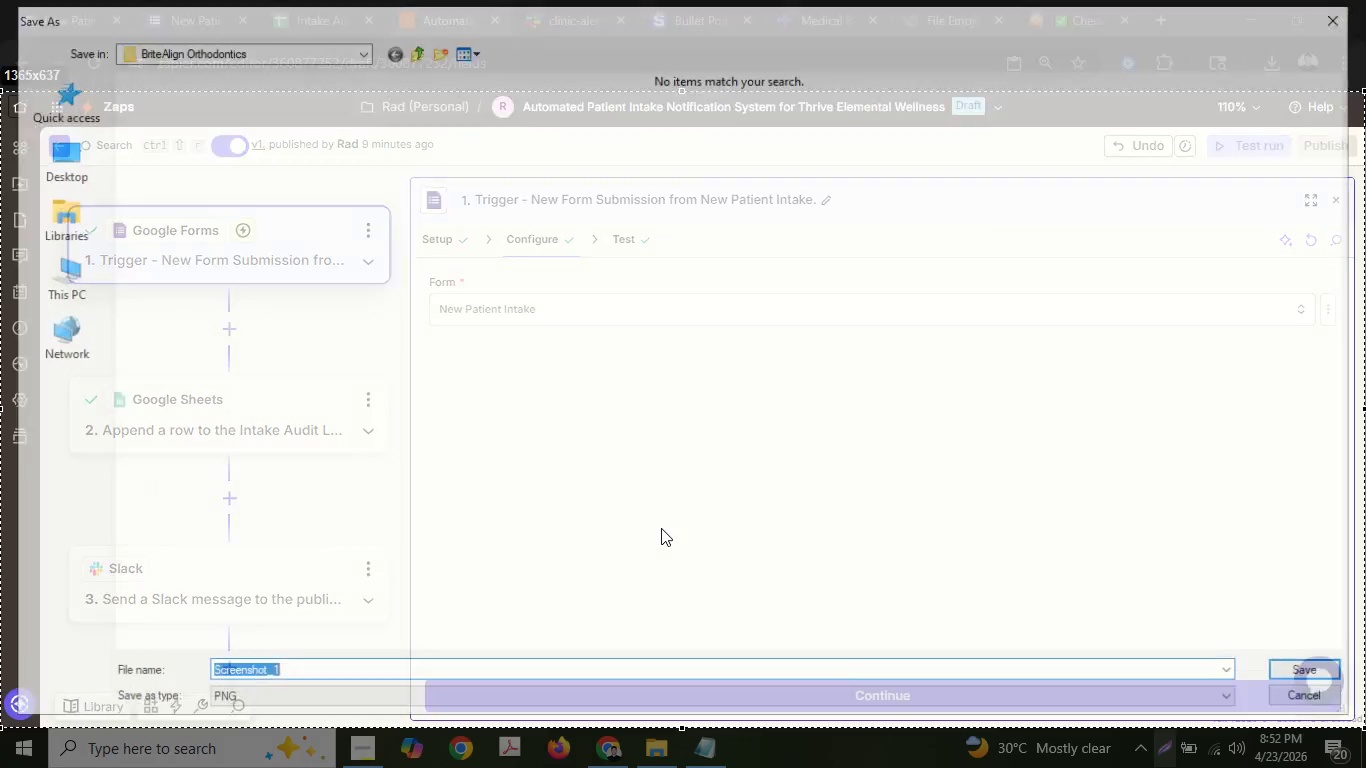 
type(Step 1 - )
 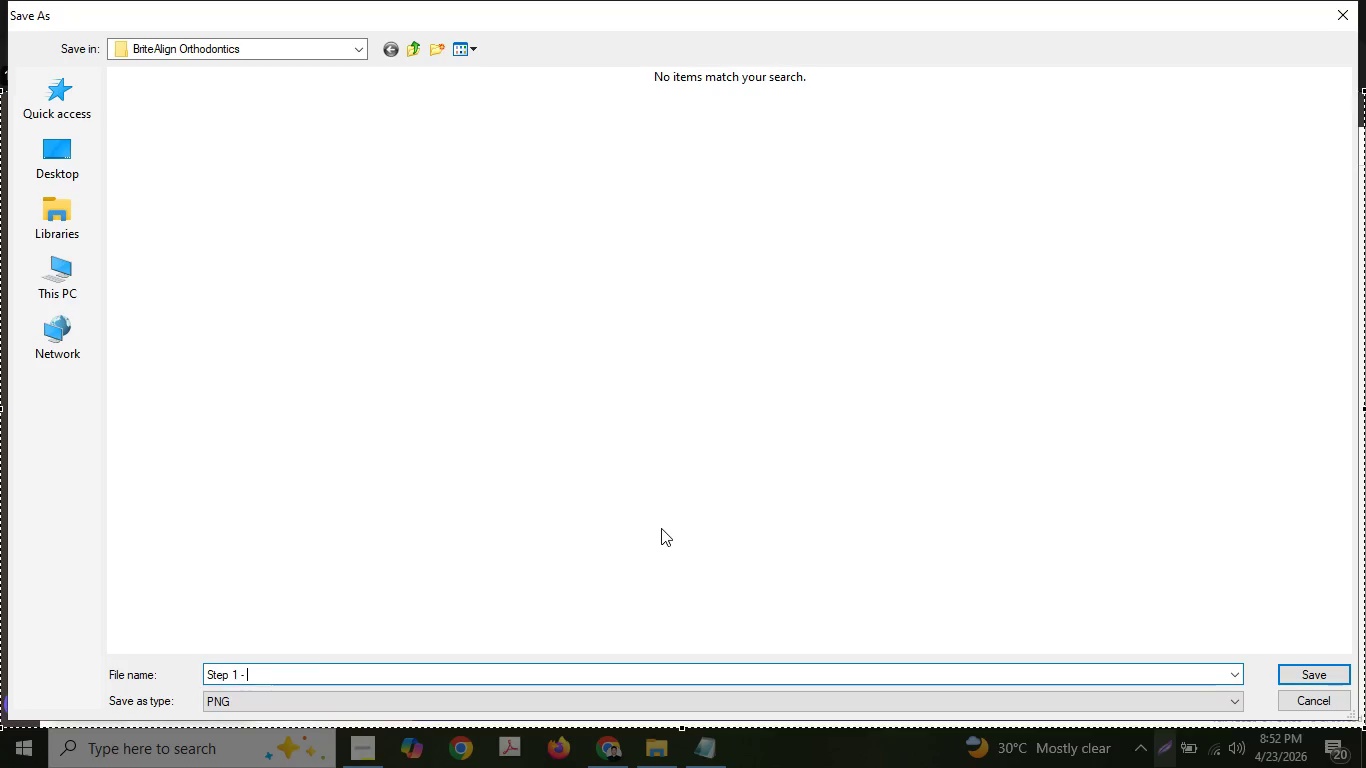 
key(Control+ControlLeft)
 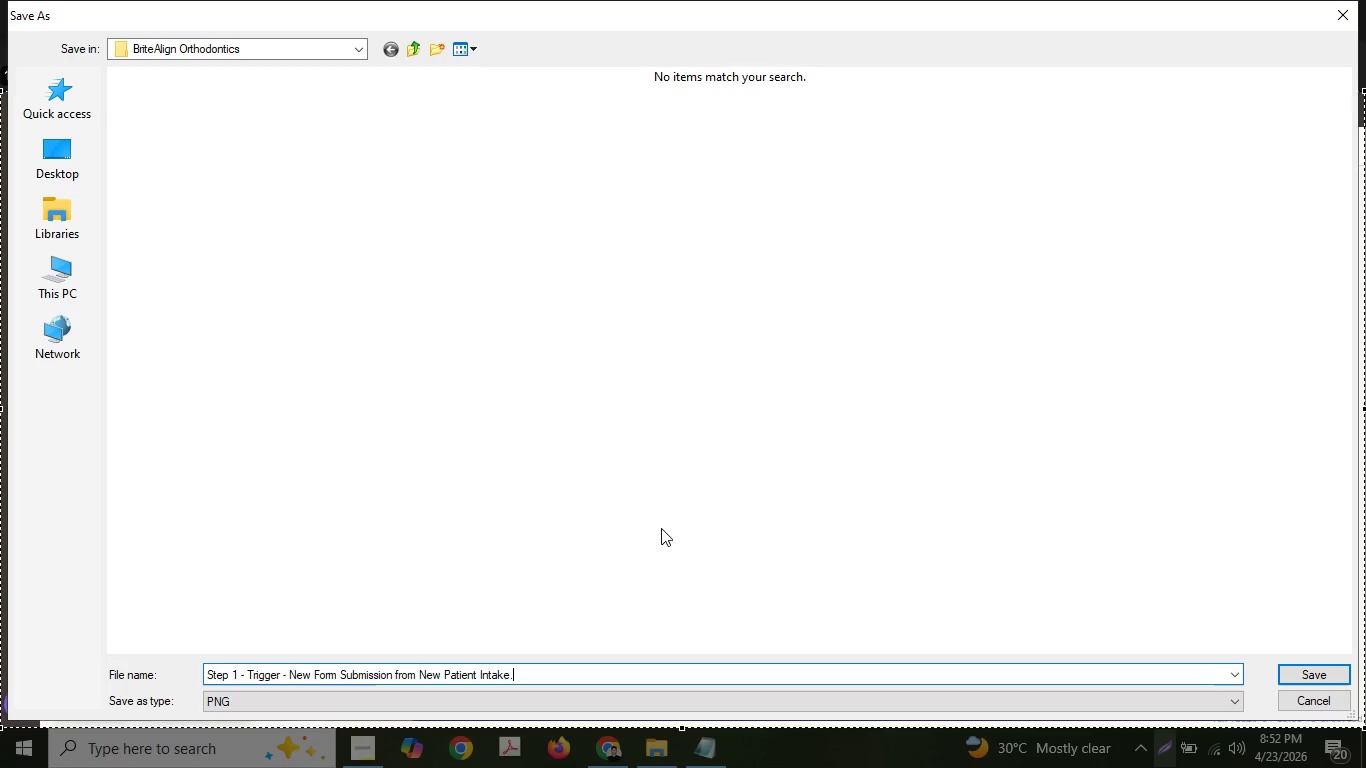 
key(Control+V)
 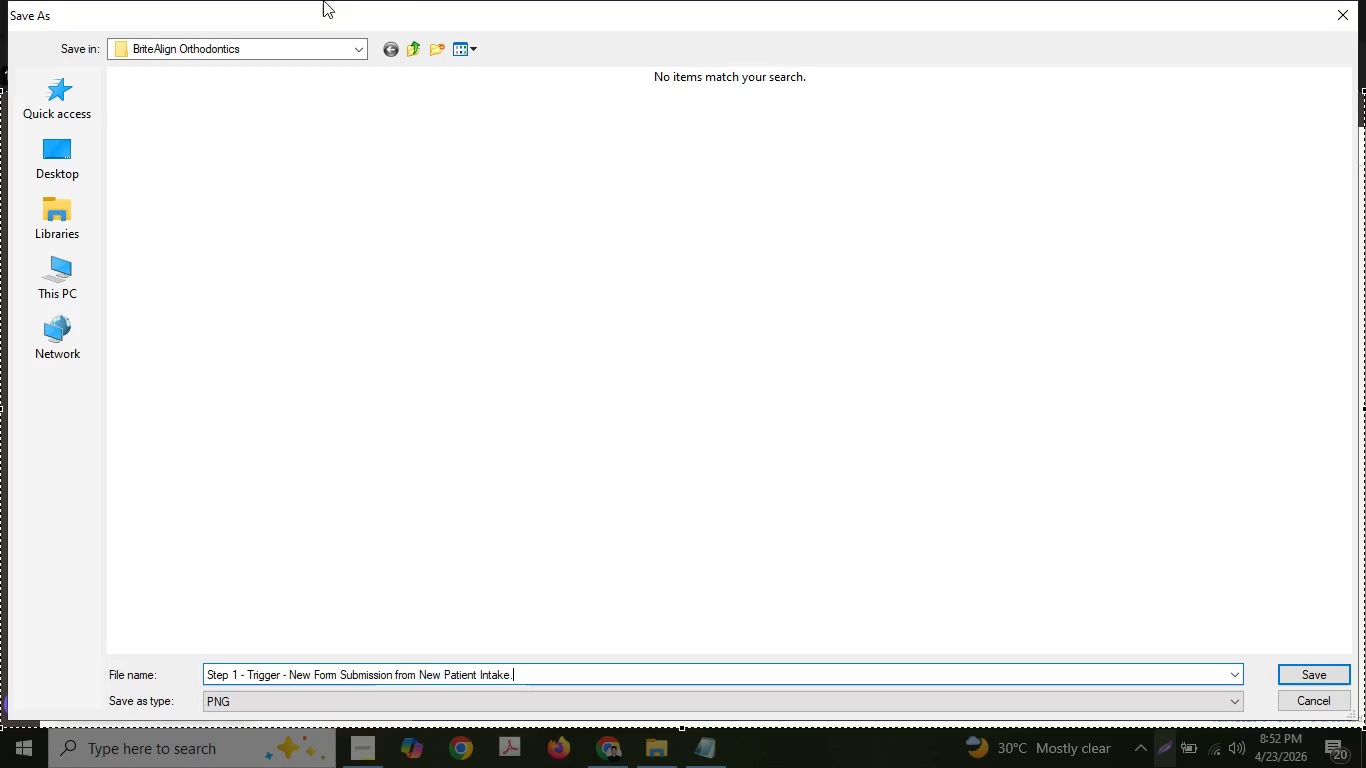 
left_click([414, 40])
 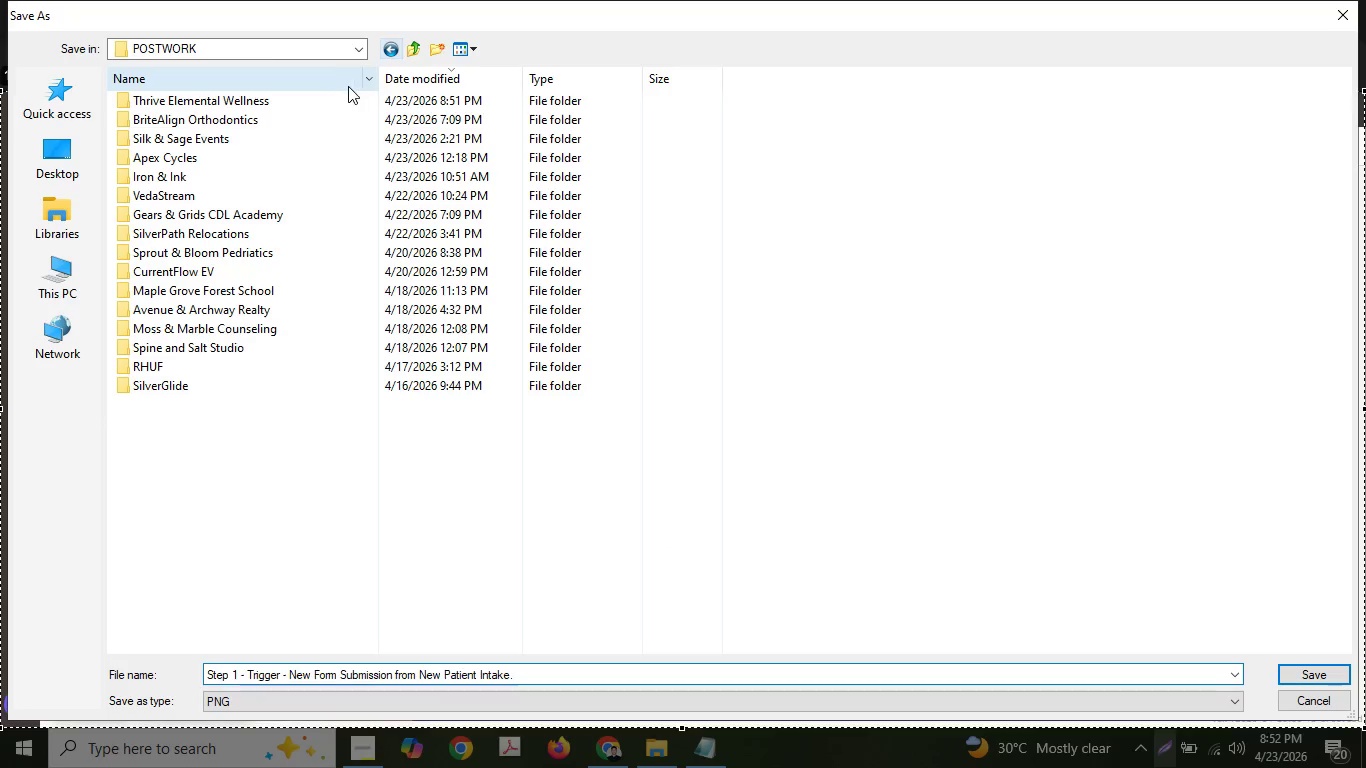 
left_click([335, 90])
 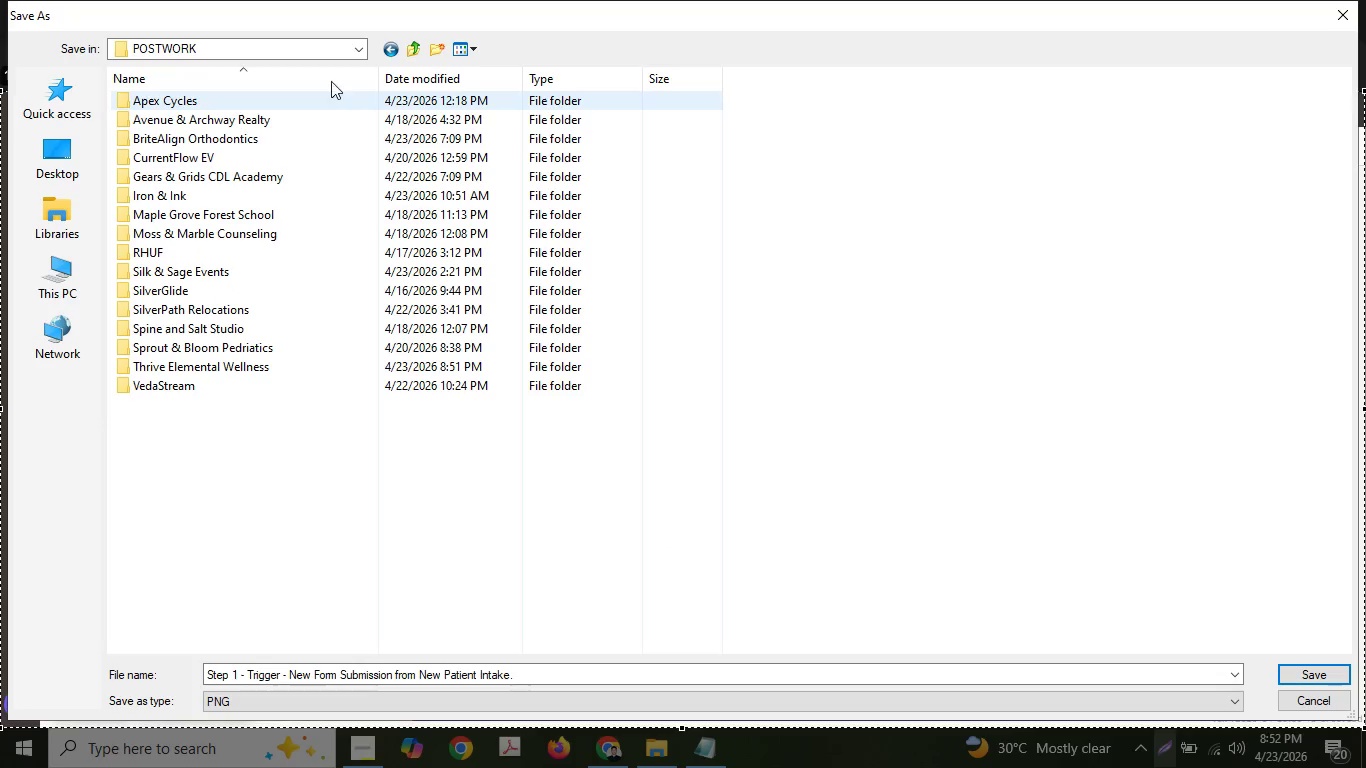 
left_click([330, 71])
 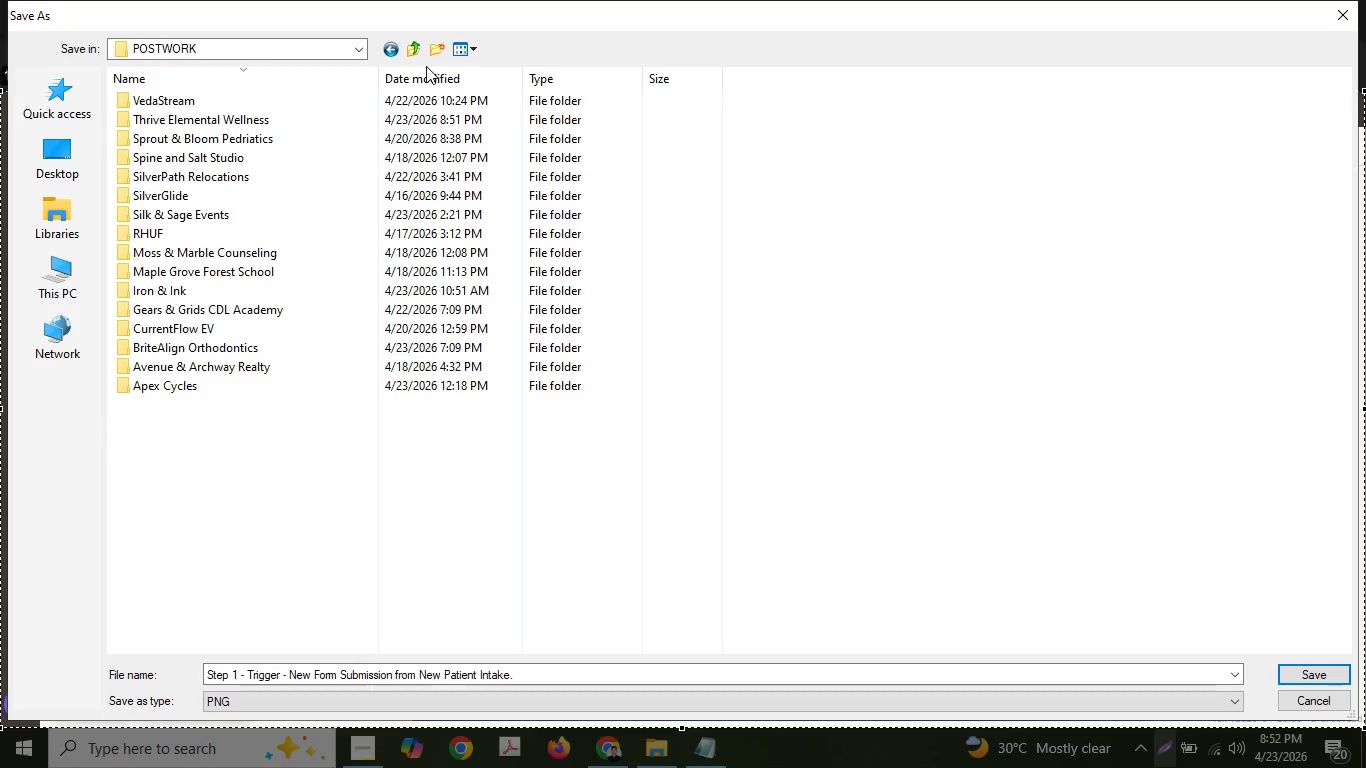 
double_click([428, 69])
 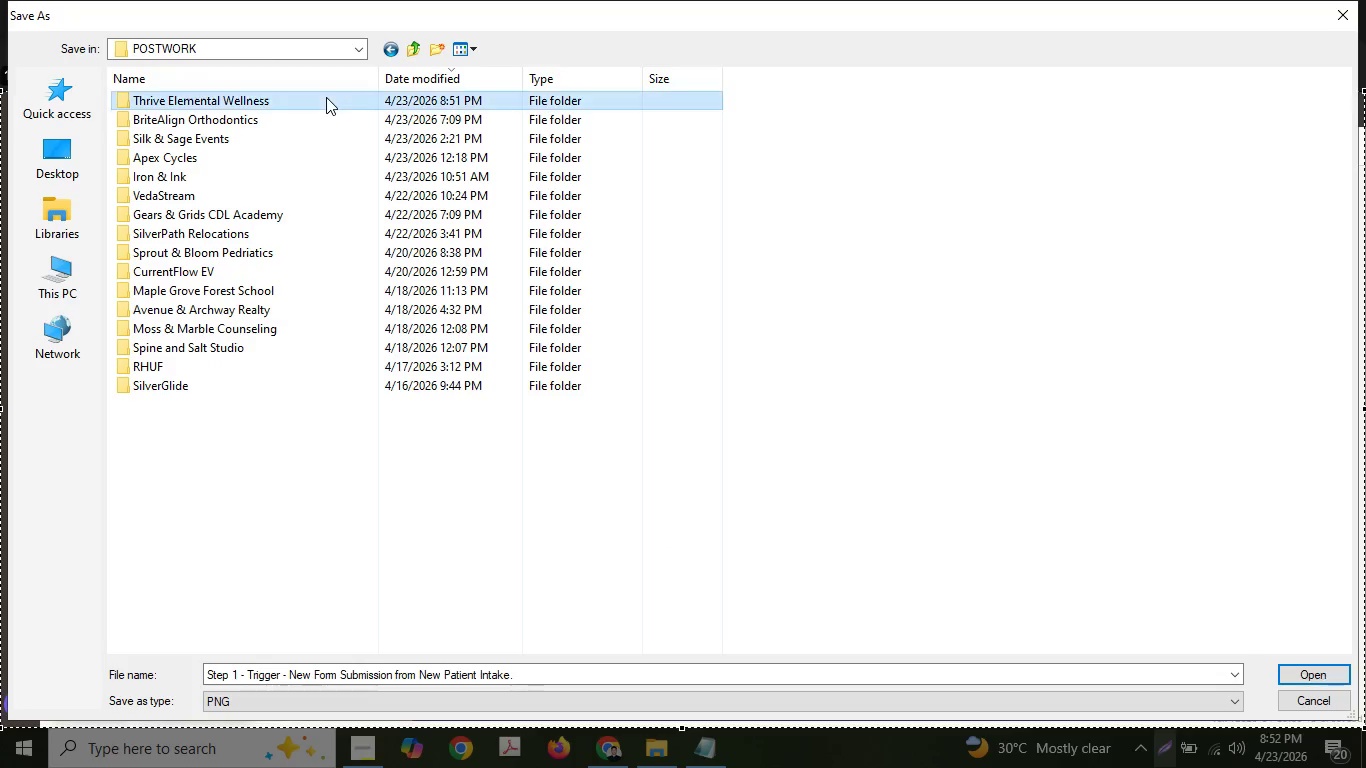 
double_click([326, 97])
 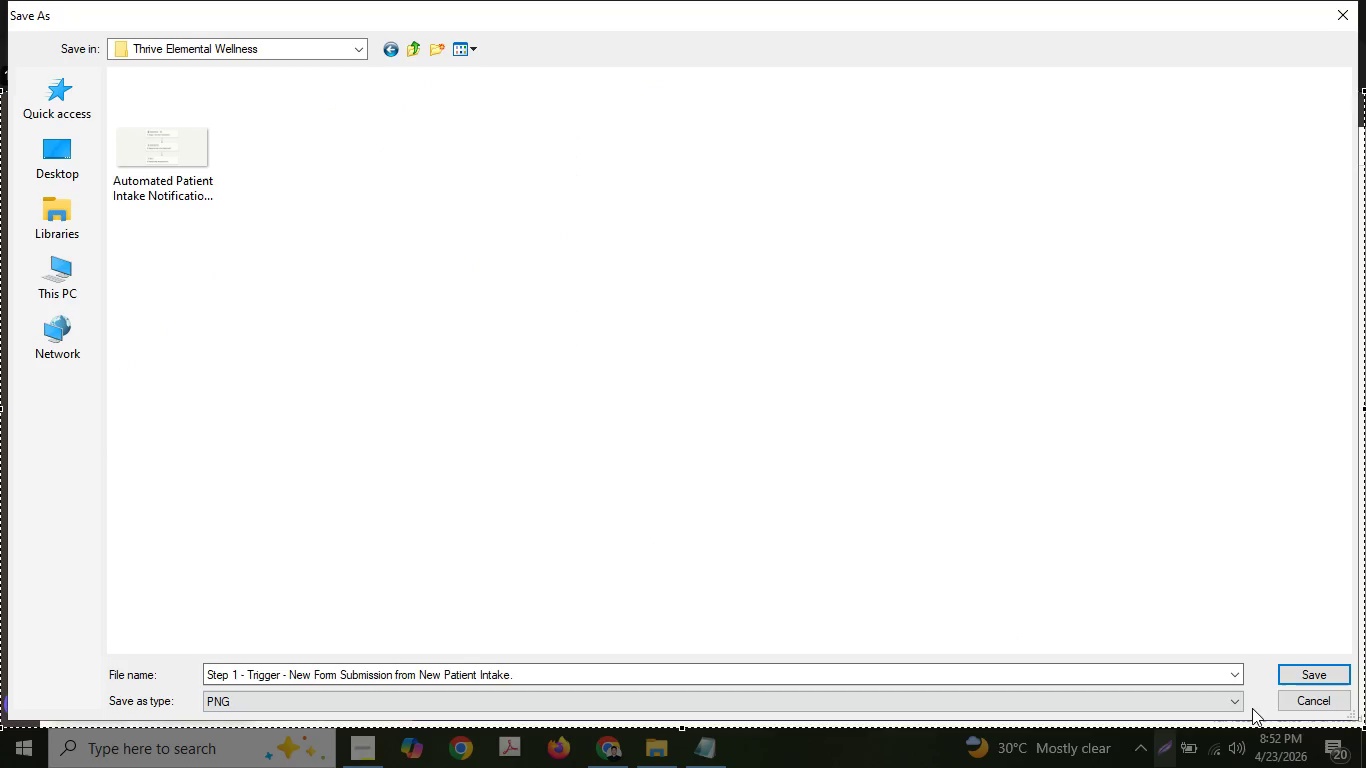 
left_click([1292, 671])
 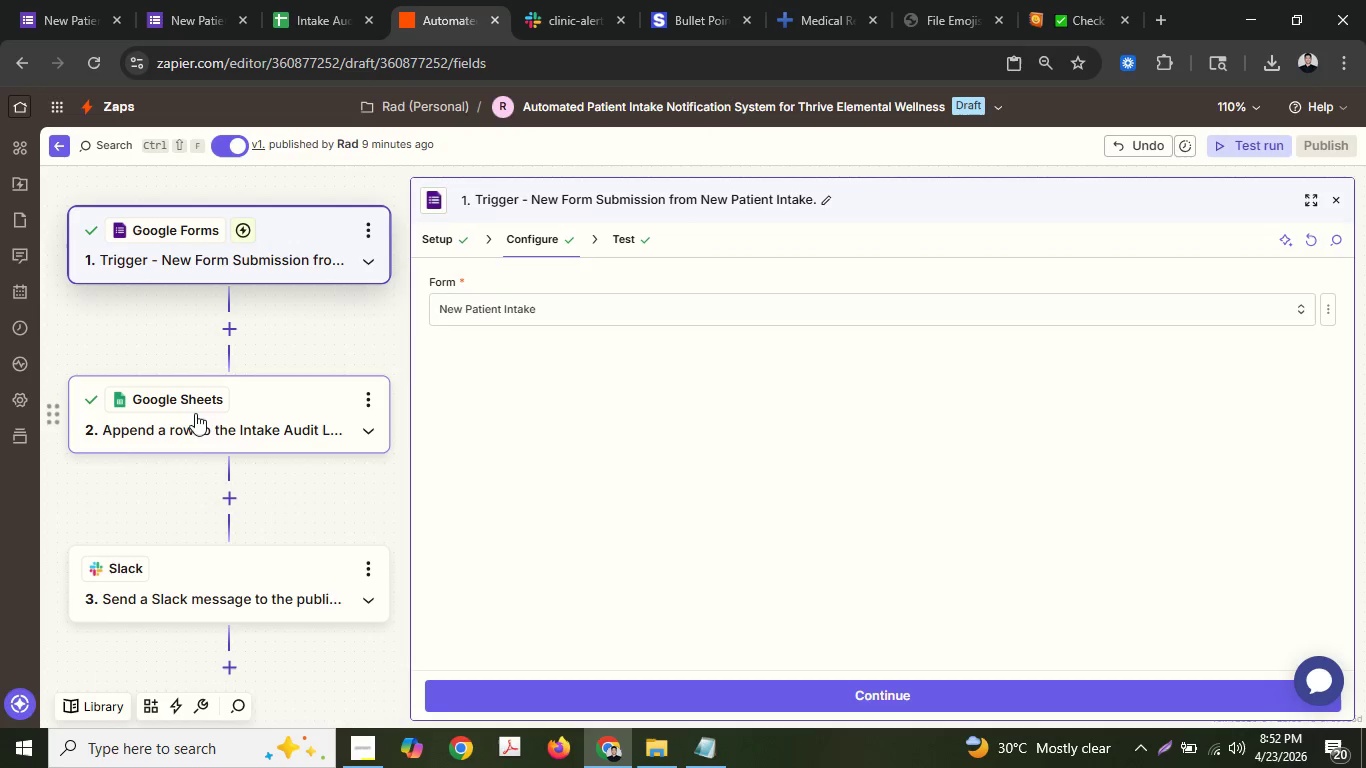 
left_click([201, 414])
 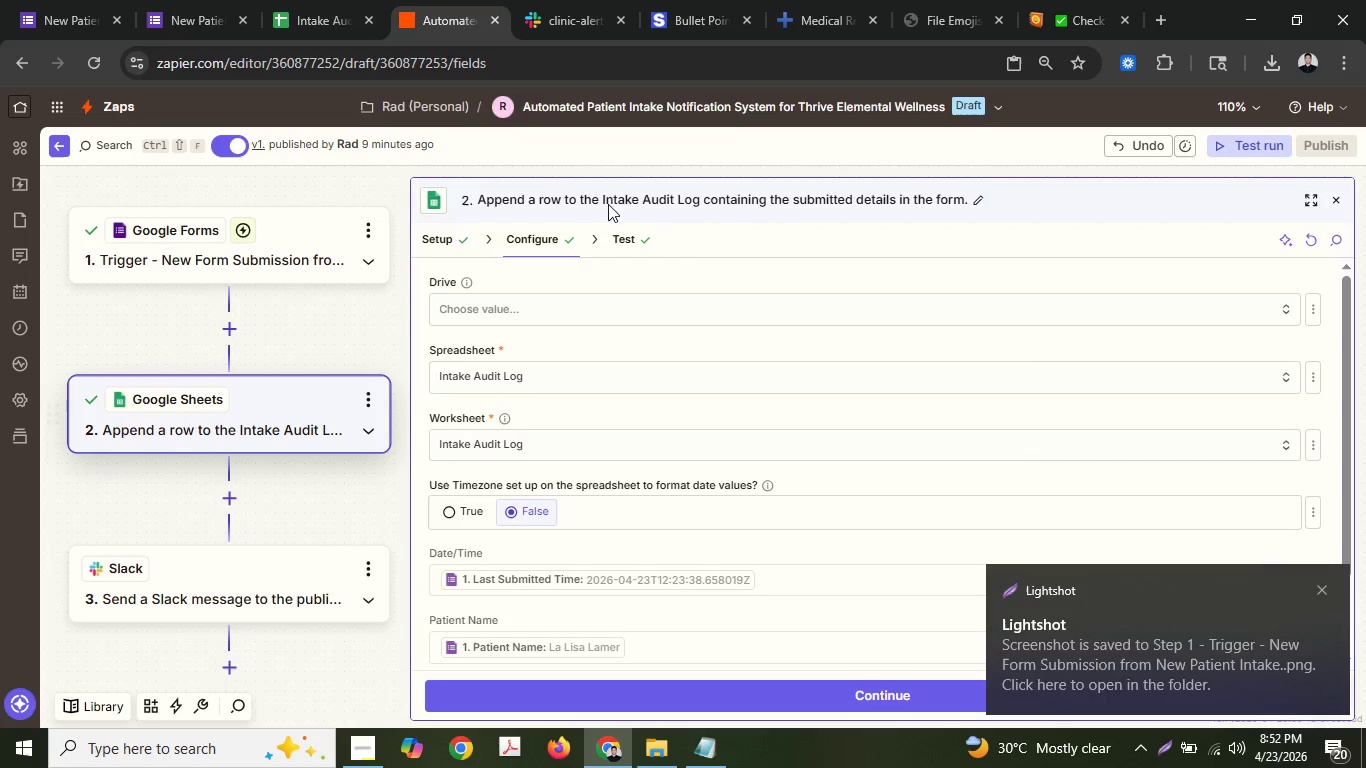 
left_click([618, 193])
 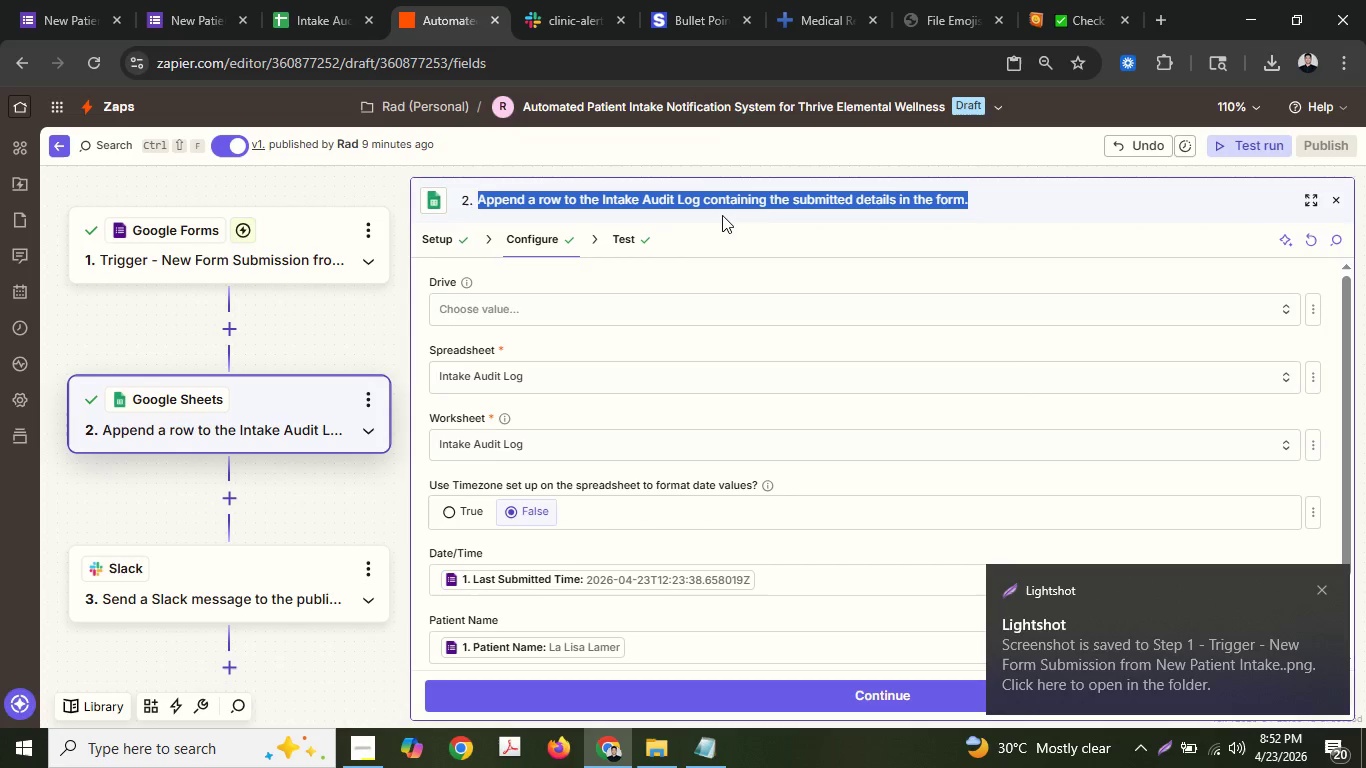 
key(Control+ControlLeft)
 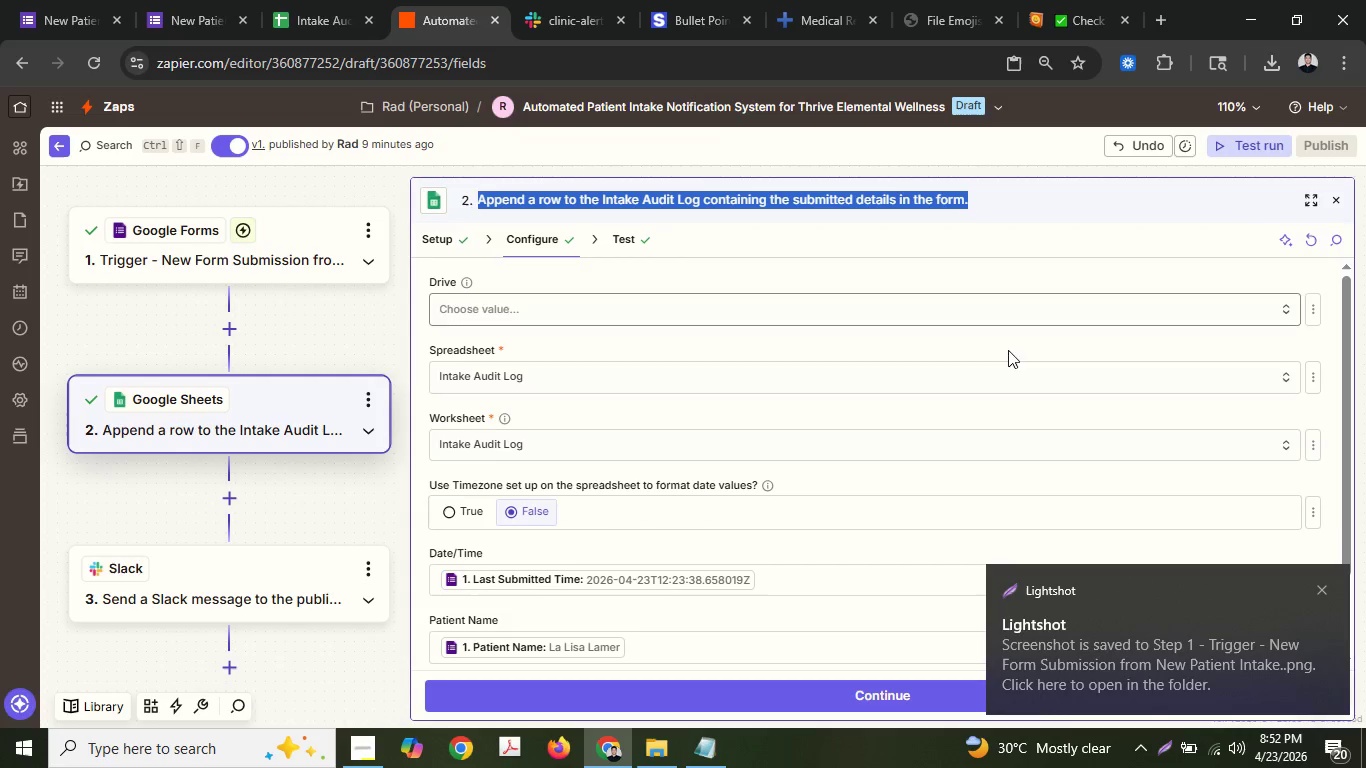 
key(Control+C)
 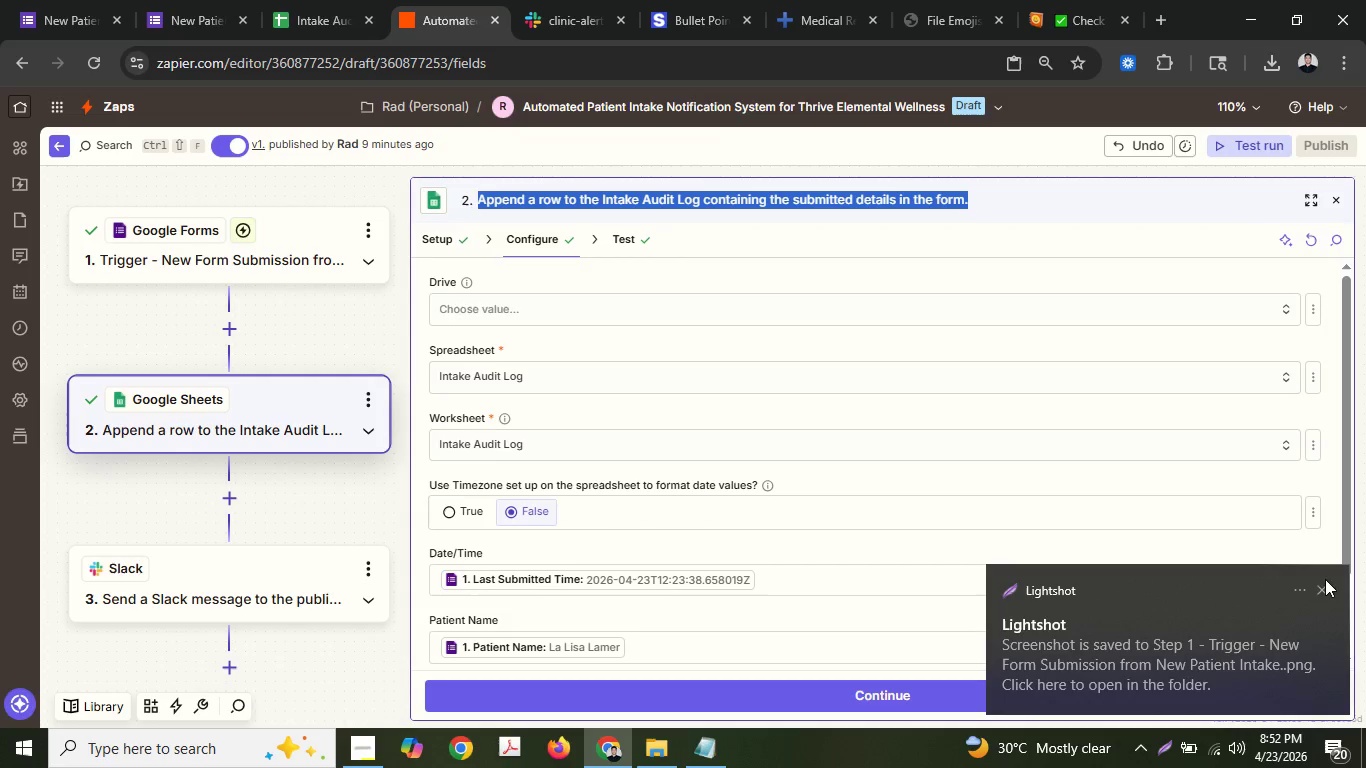 
left_click([1323, 589])
 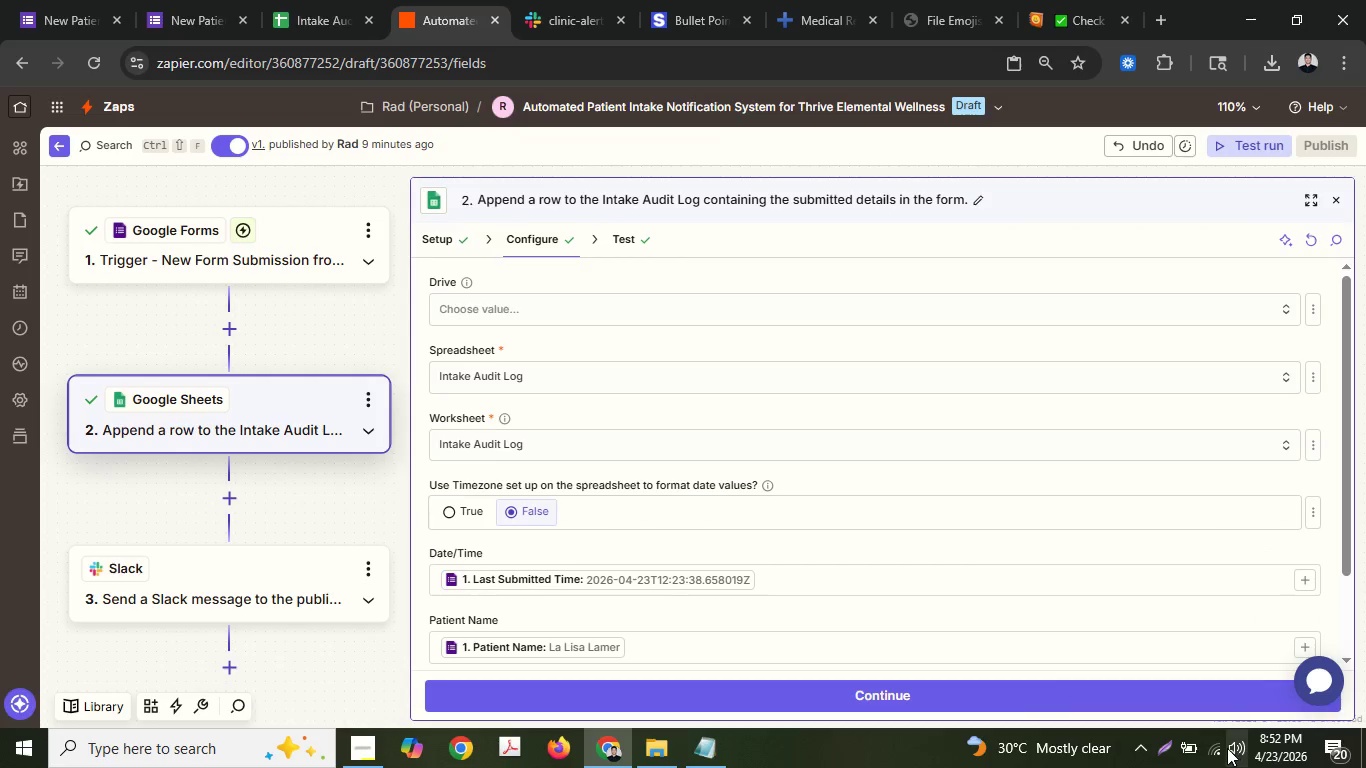 
left_click([1162, 743])
 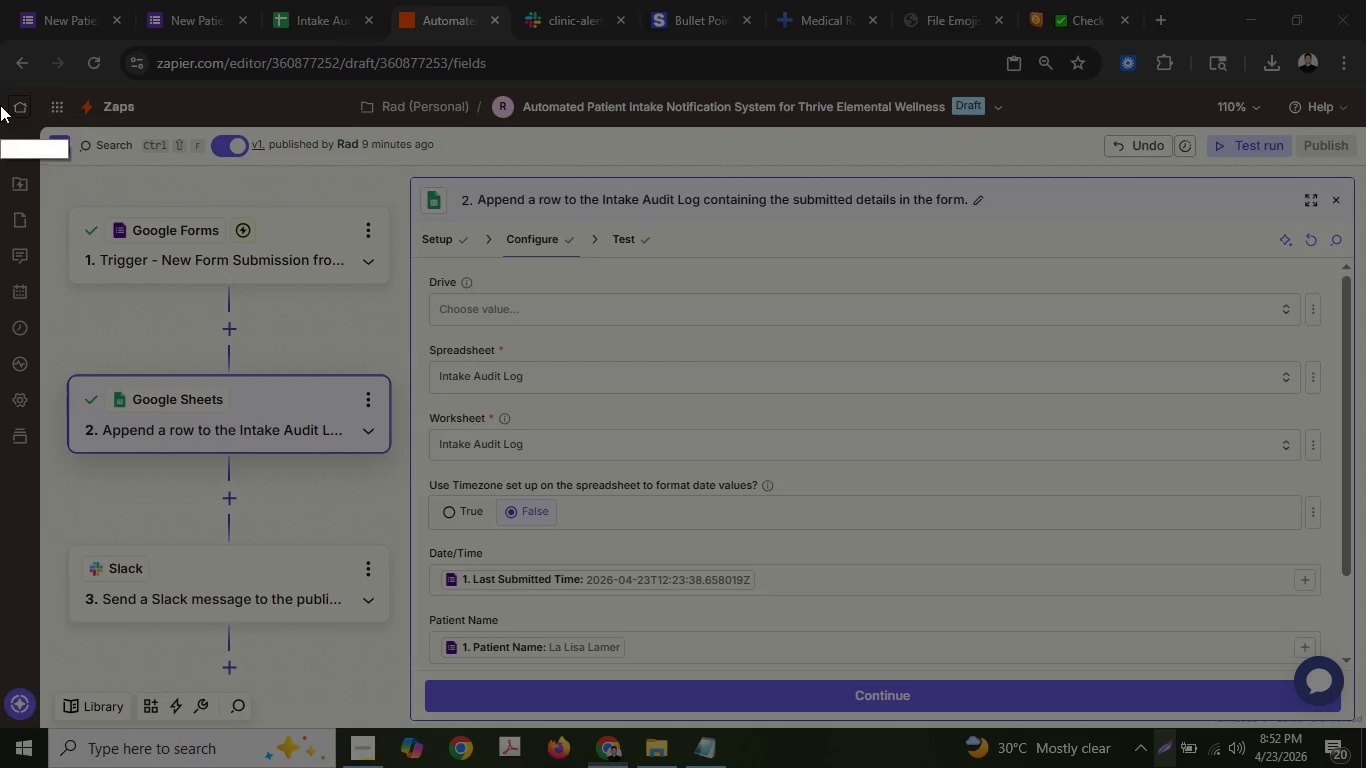 
left_click_drag(start_coordinate=[0, 88], to_coordinate=[1360, 730])
 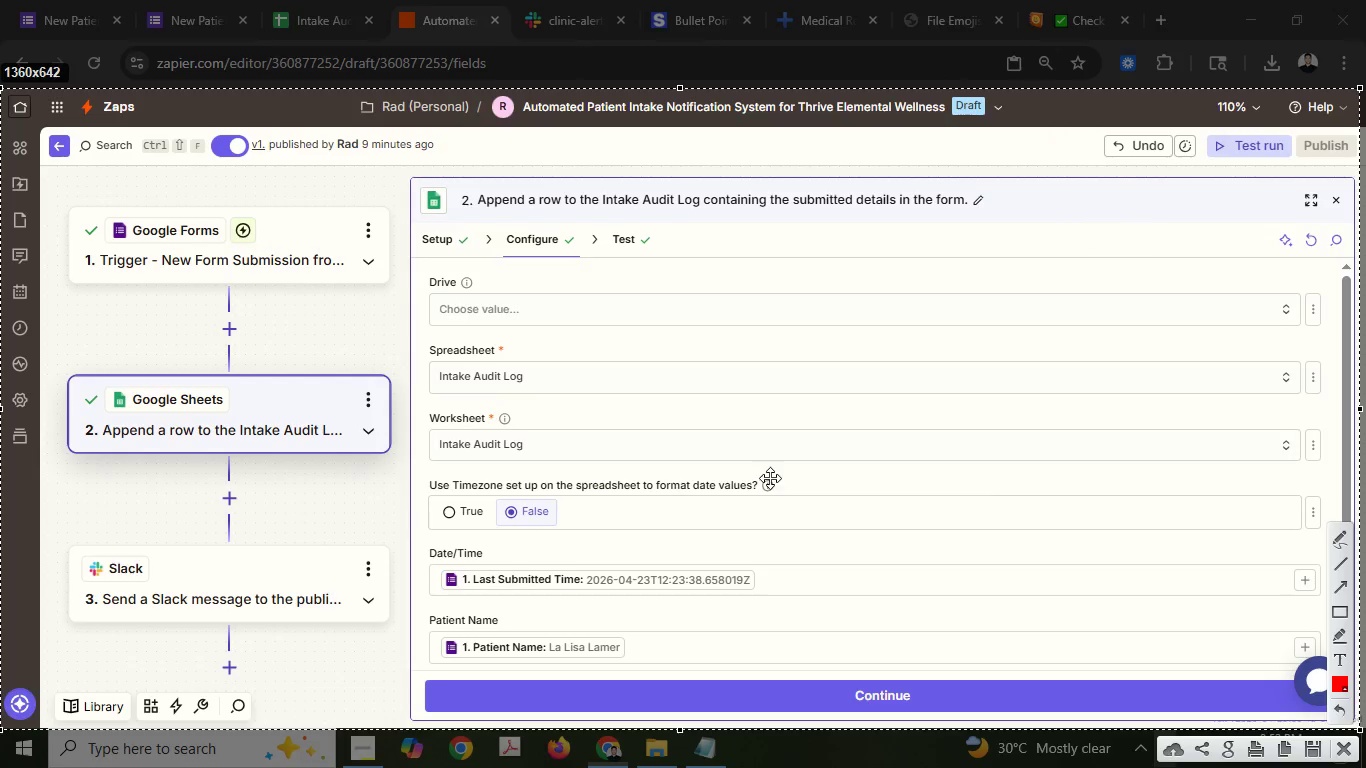 
right_click([770, 478])
 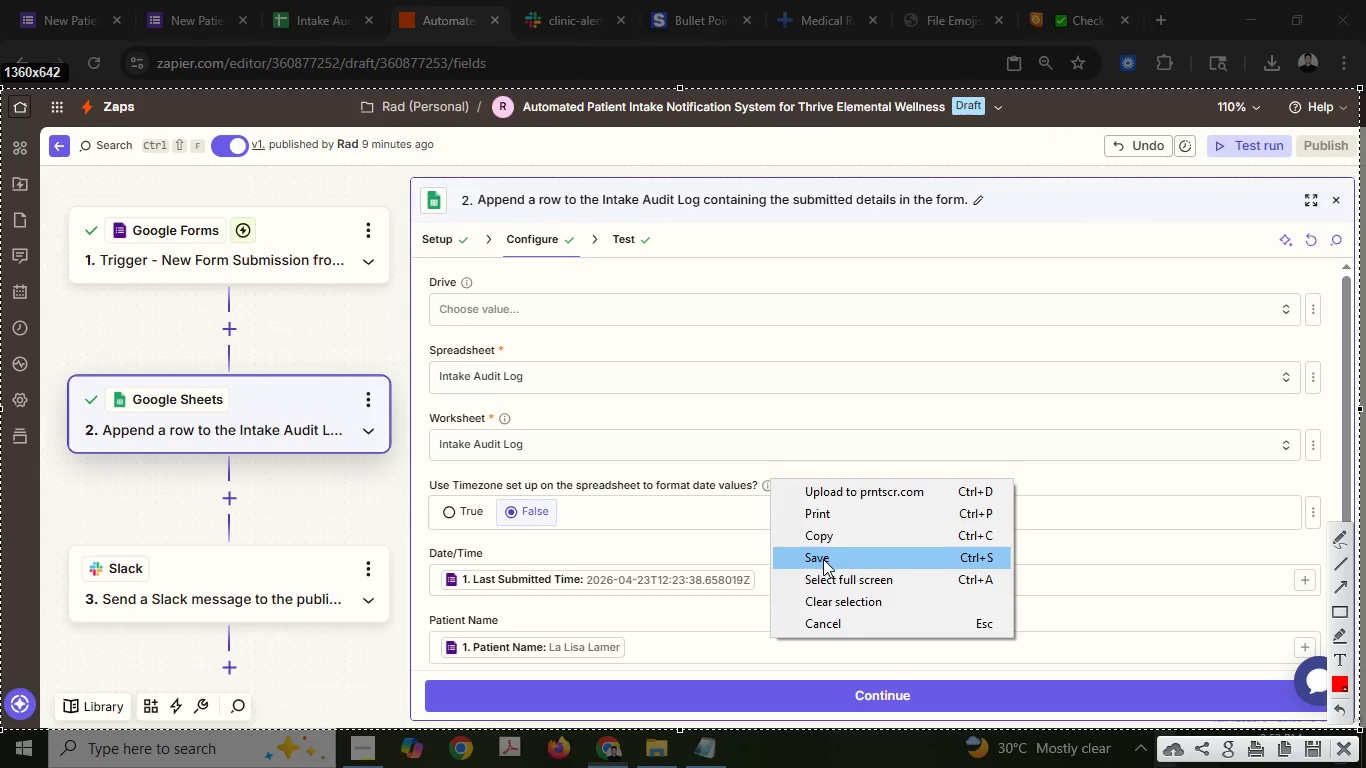 
left_click([823, 559])
 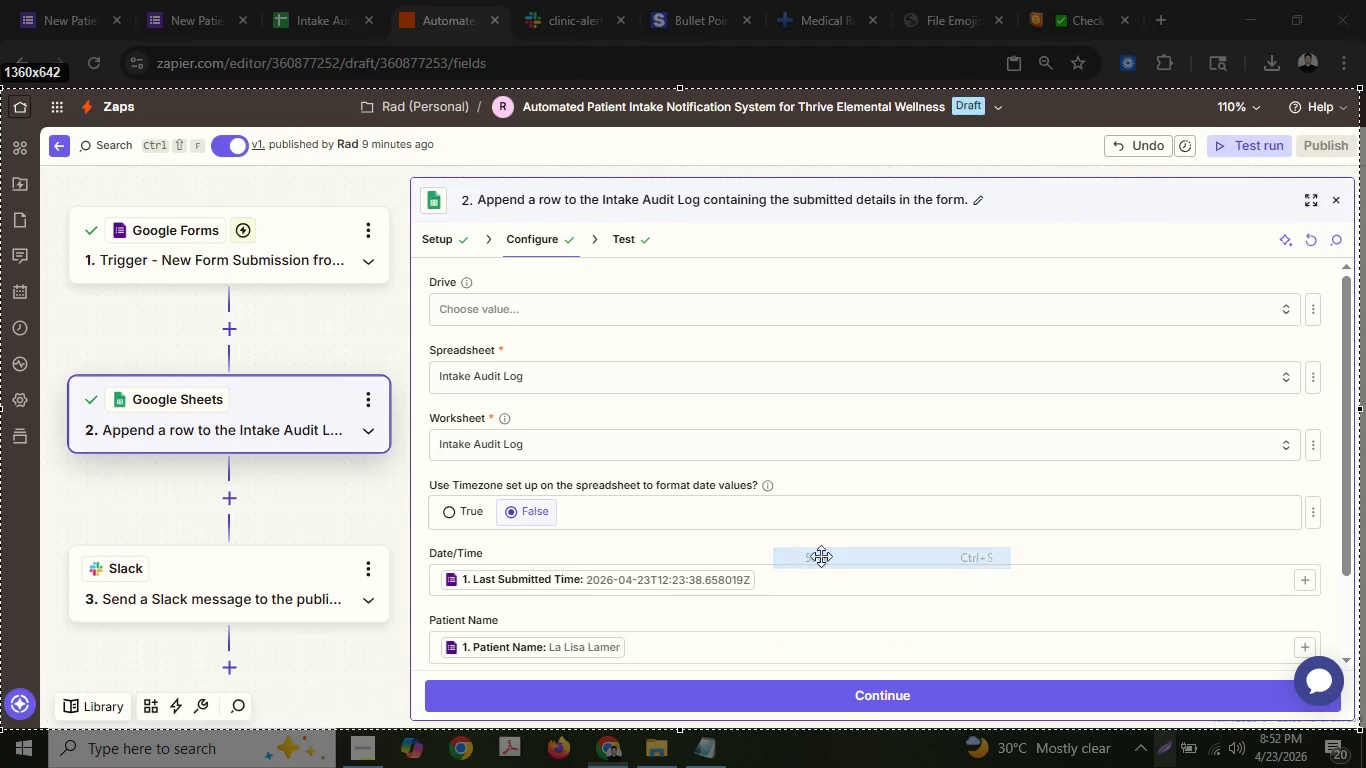 
type(Step 2 - )